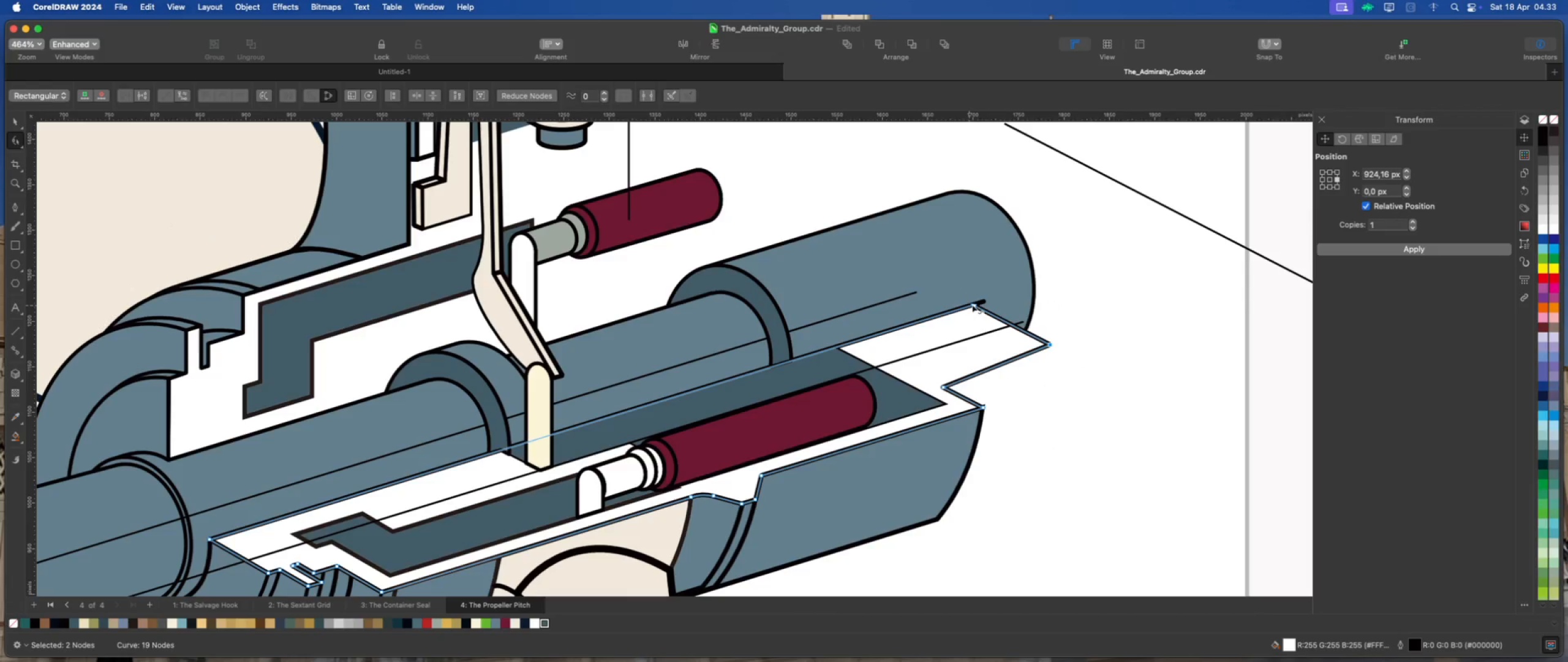 
left_click_drag(start_coordinate=[973, 305], to_coordinate=[935, 316])
 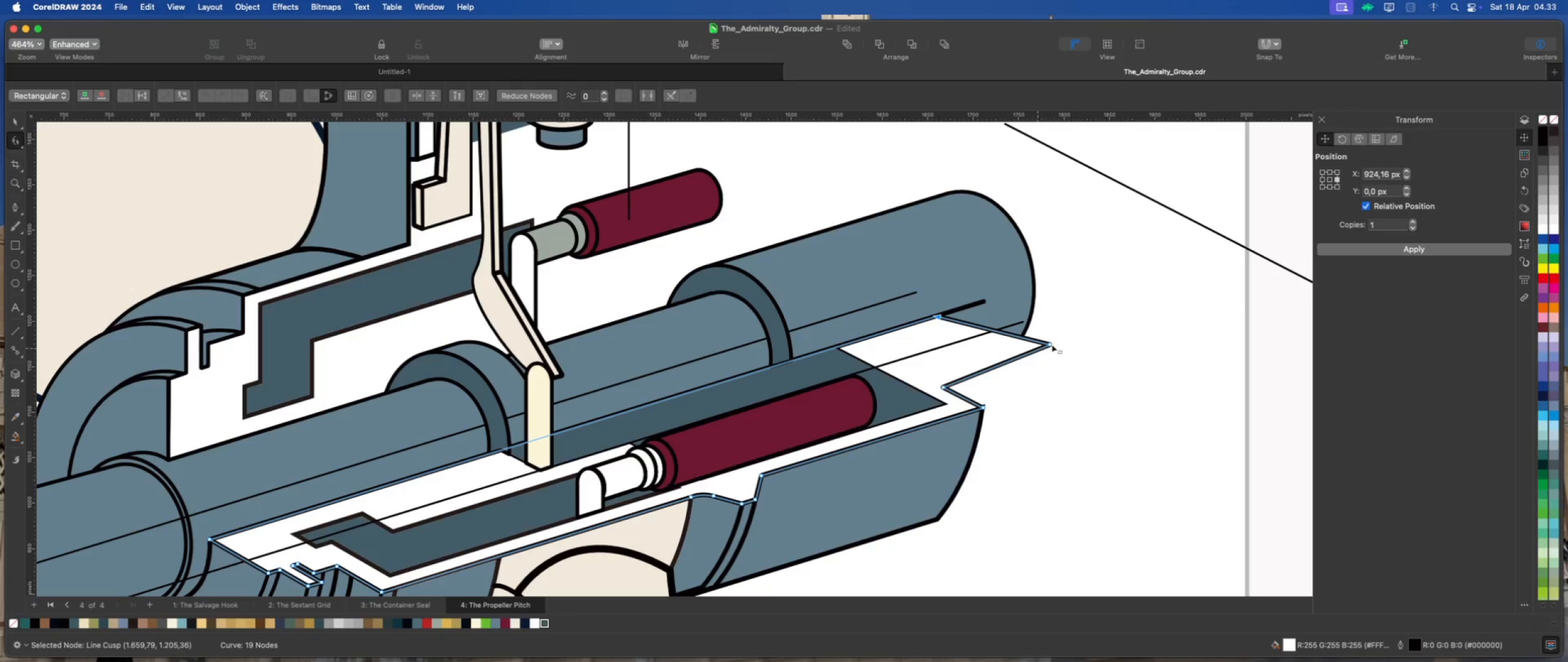 
left_click_drag(start_coordinate=[1052, 344], to_coordinate=[1008, 364])
 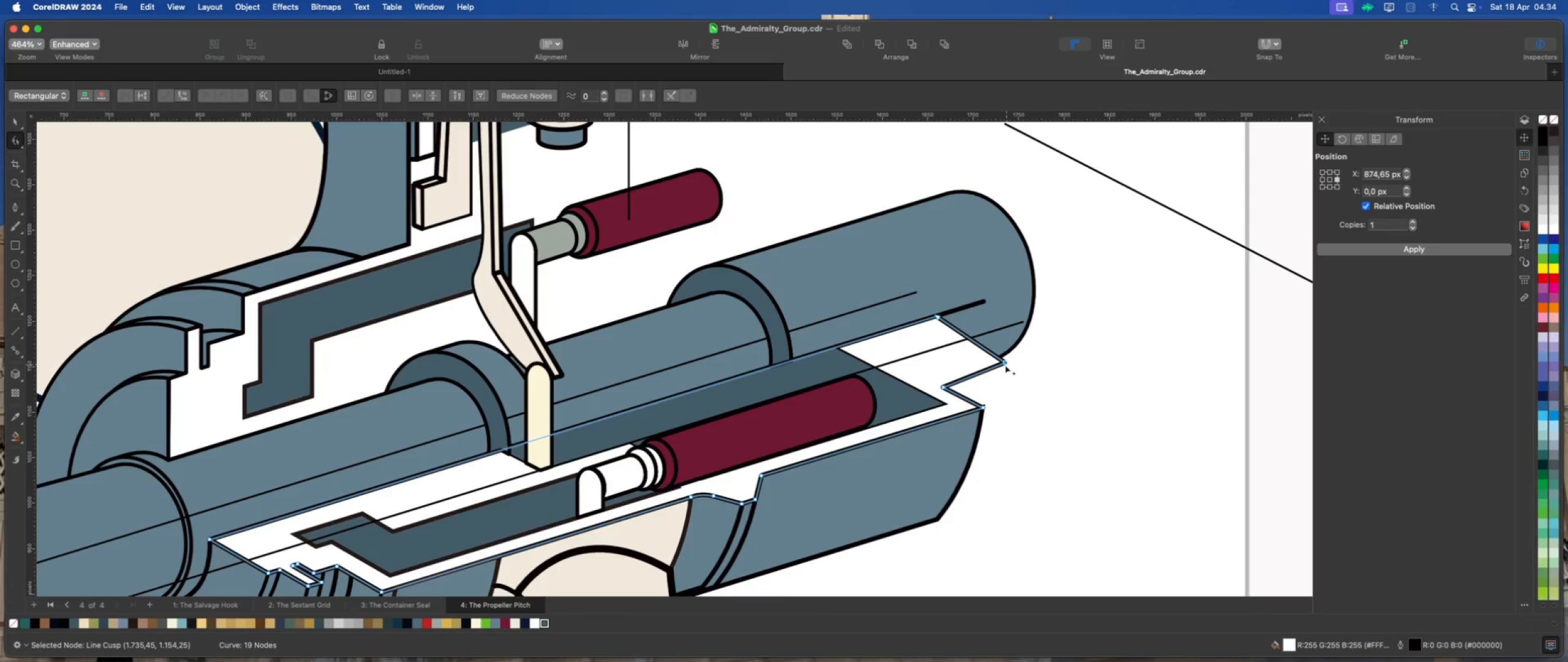 
scroll: coordinate [1003, 365], scroll_direction: up, amount: 2.0
 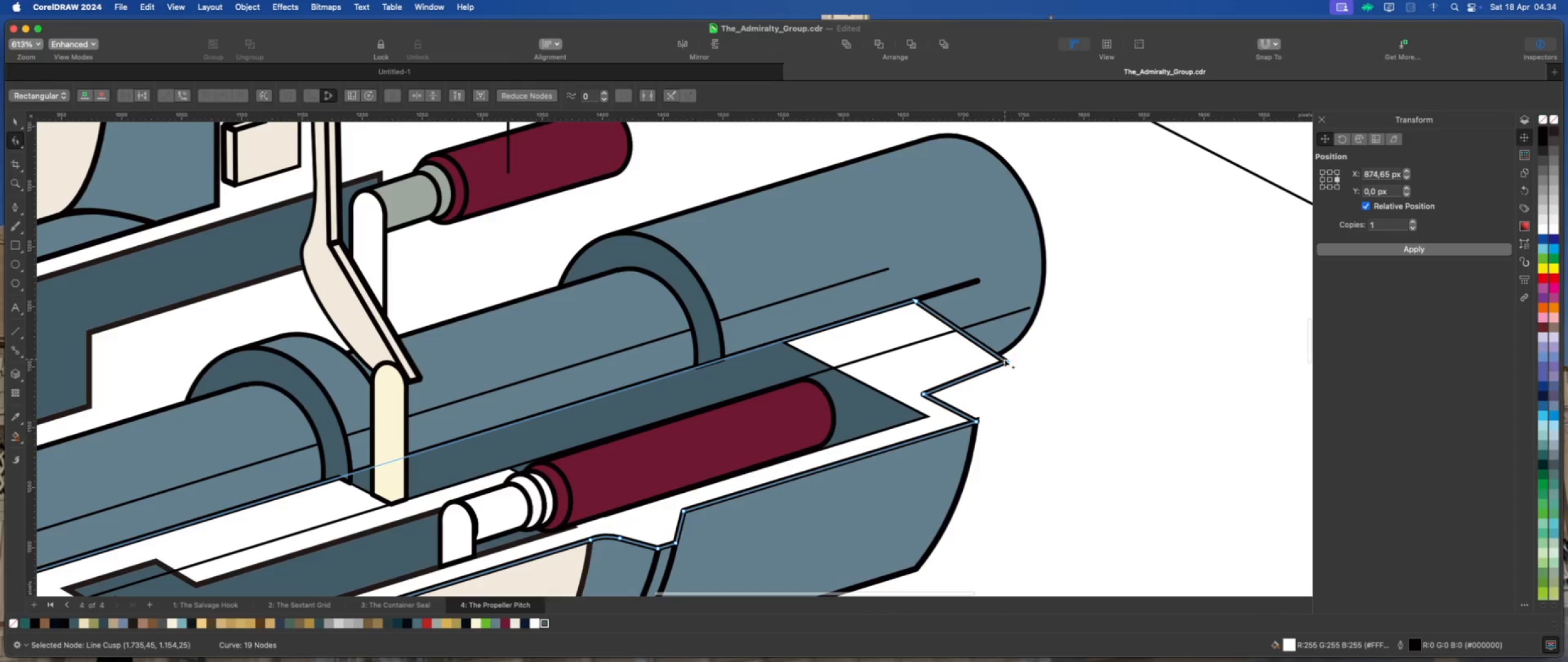 
left_click_drag(start_coordinate=[1008, 360], to_coordinate=[1039, 357])
 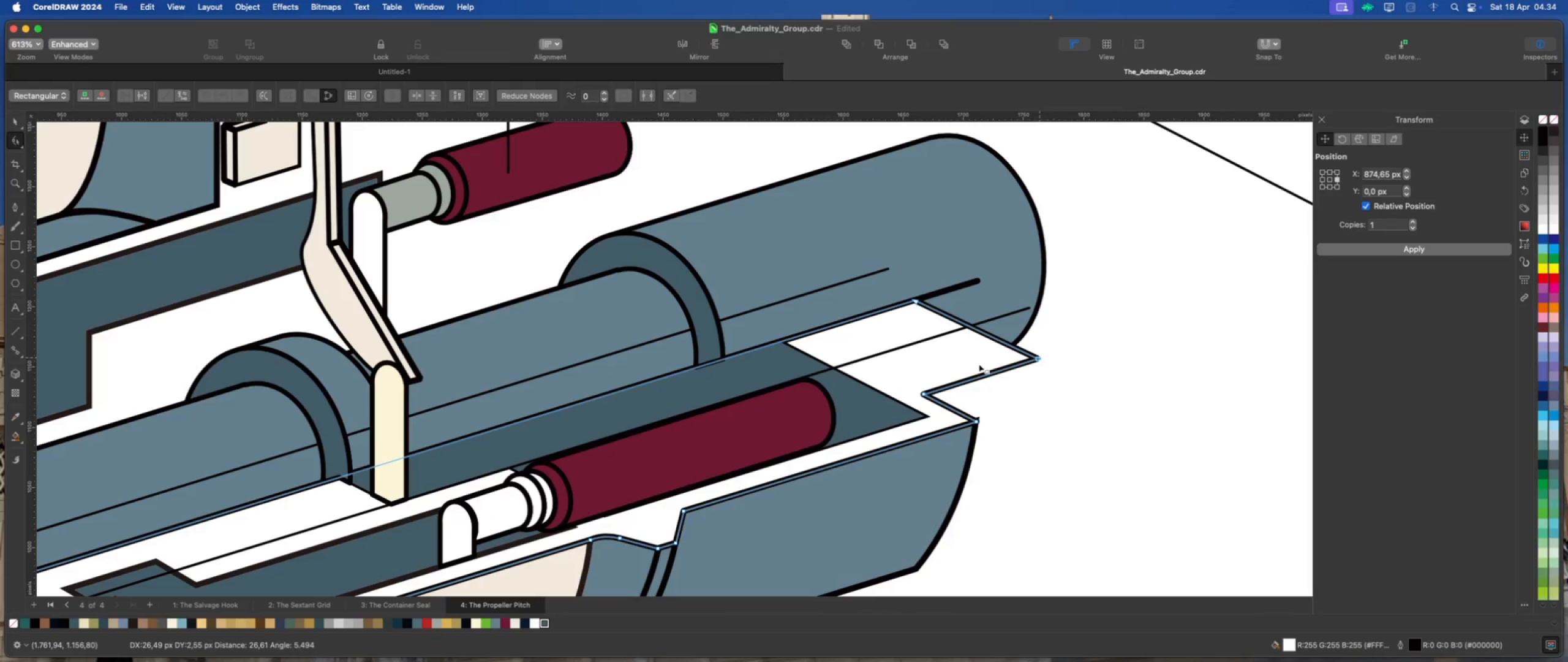 
scroll: coordinate [936, 368], scroll_direction: down, amount: 7.0
 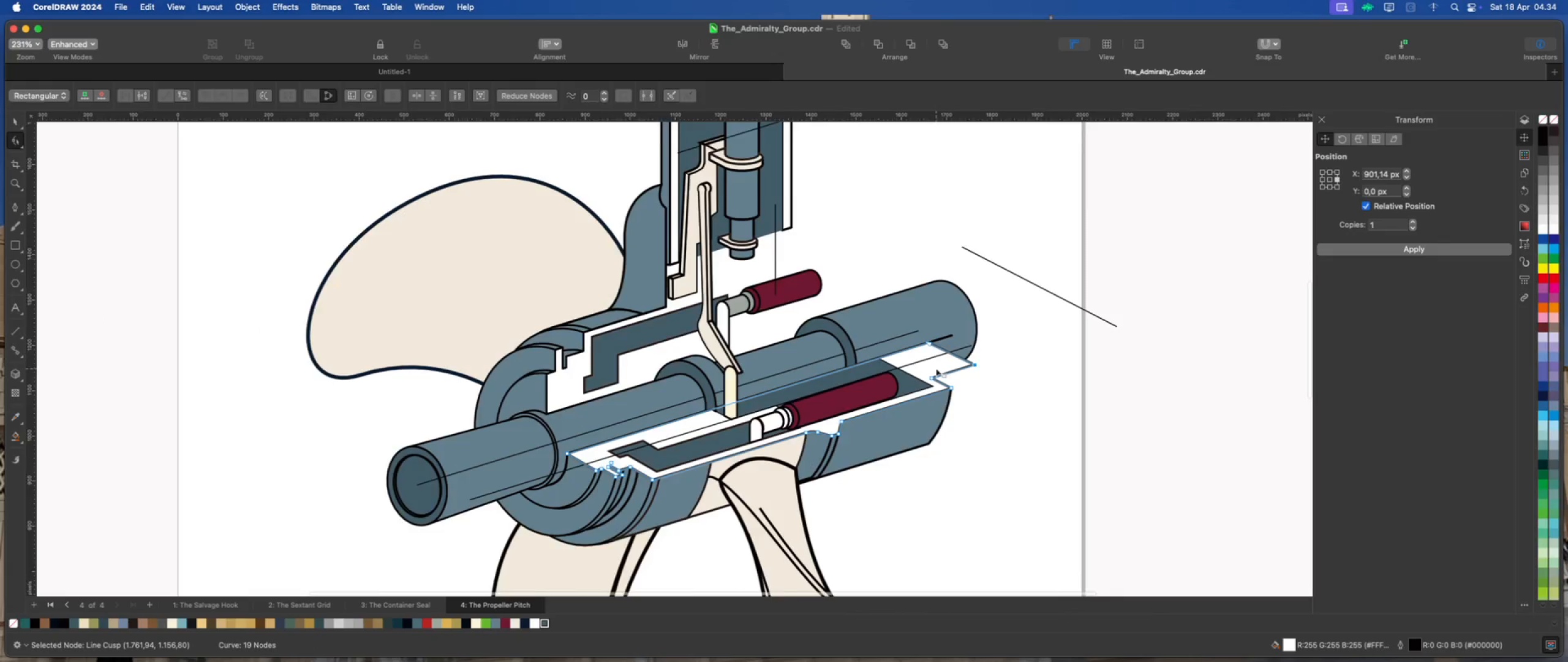 
scroll: coordinate [936, 368], scroll_direction: up, amount: 2.0
 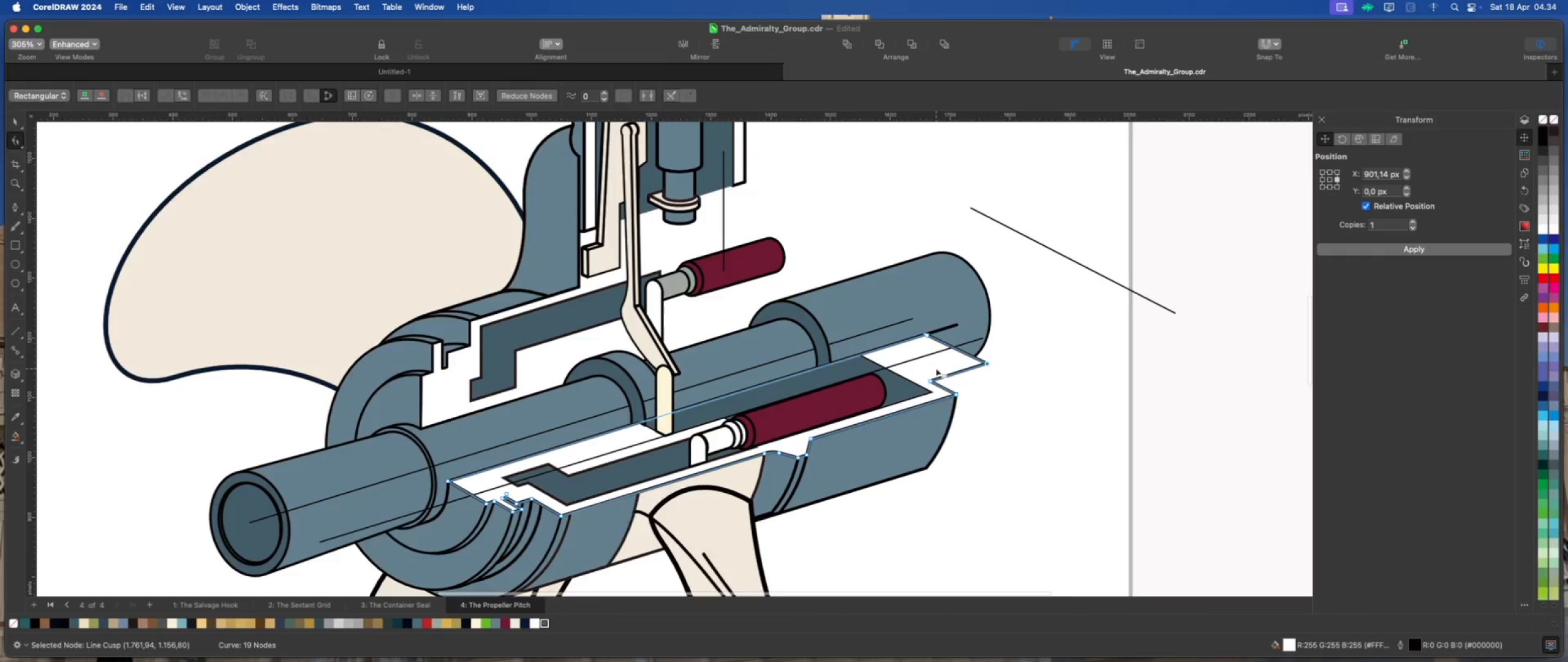 
scroll: coordinate [936, 368], scroll_direction: down, amount: 1.0
 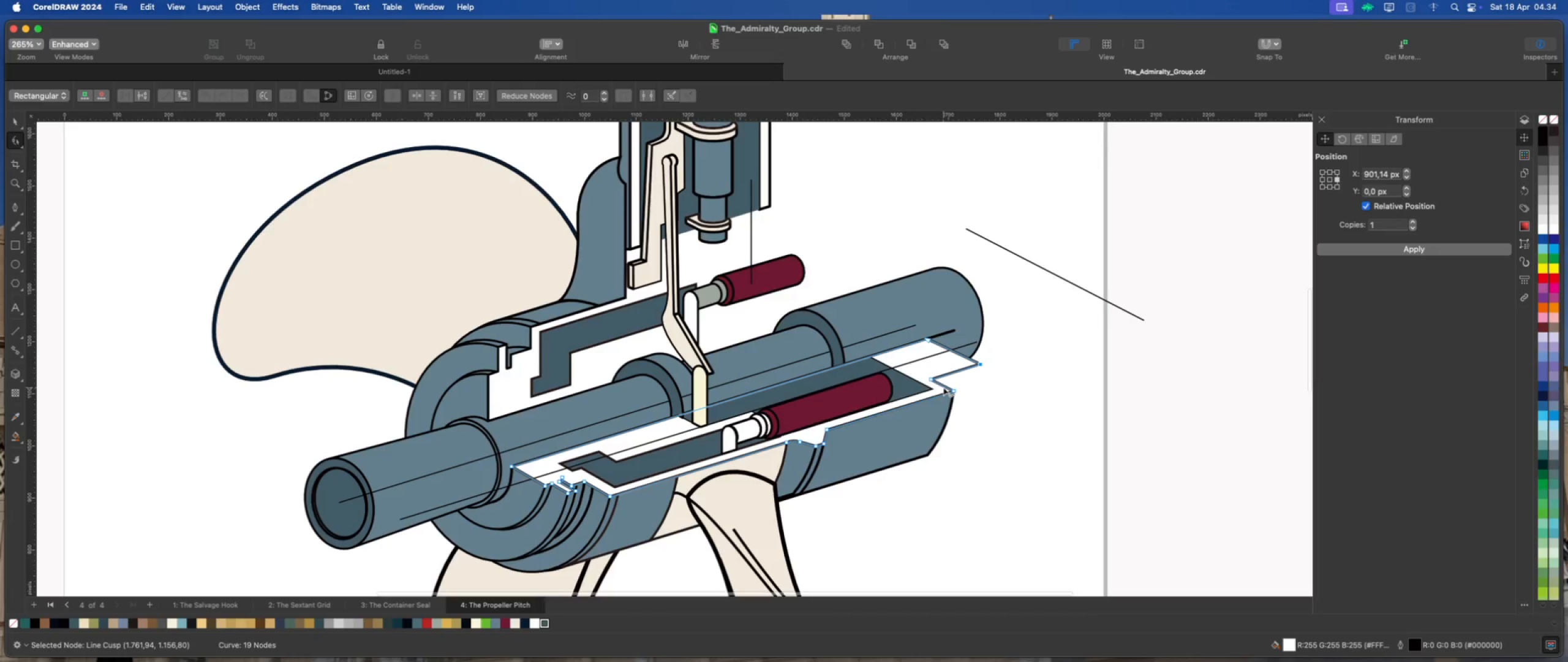 
scroll: coordinate [944, 387], scroll_direction: up, amount: 4.0
 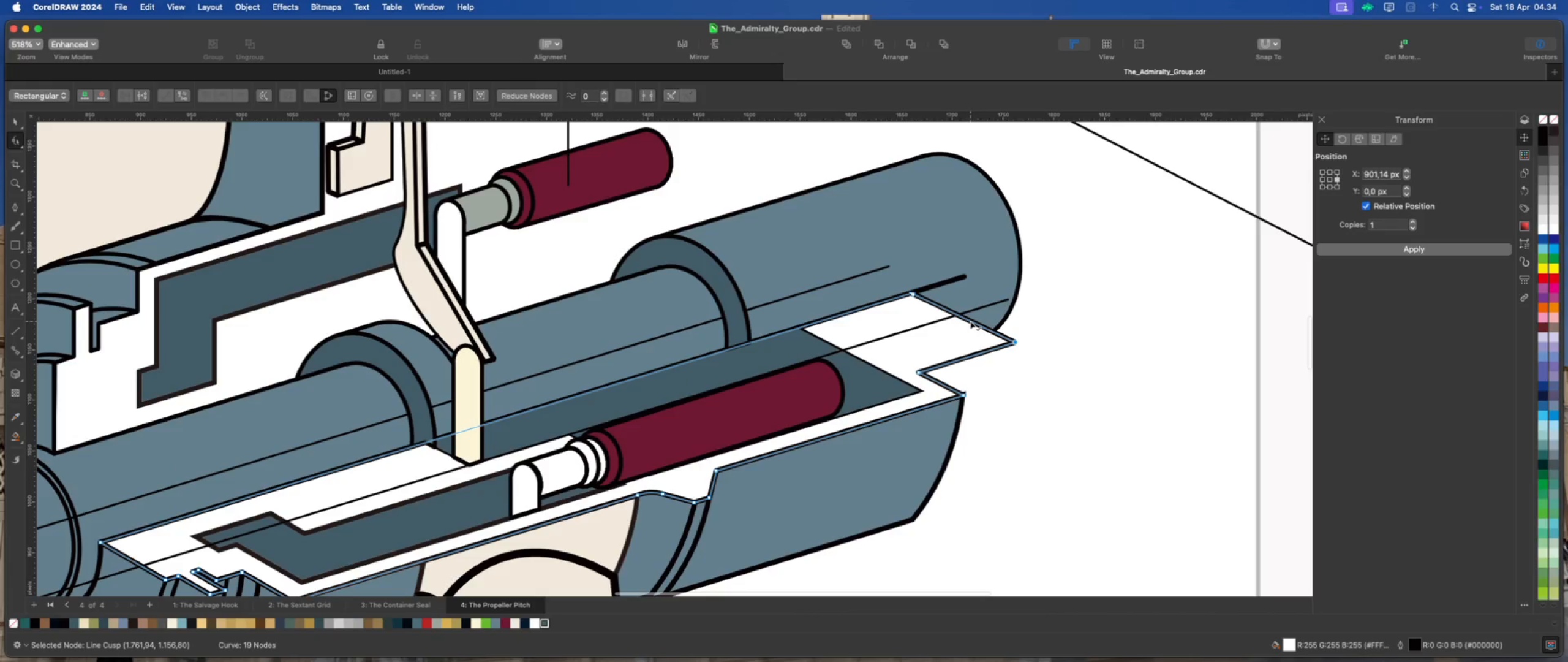 
double_click([970, 321])
 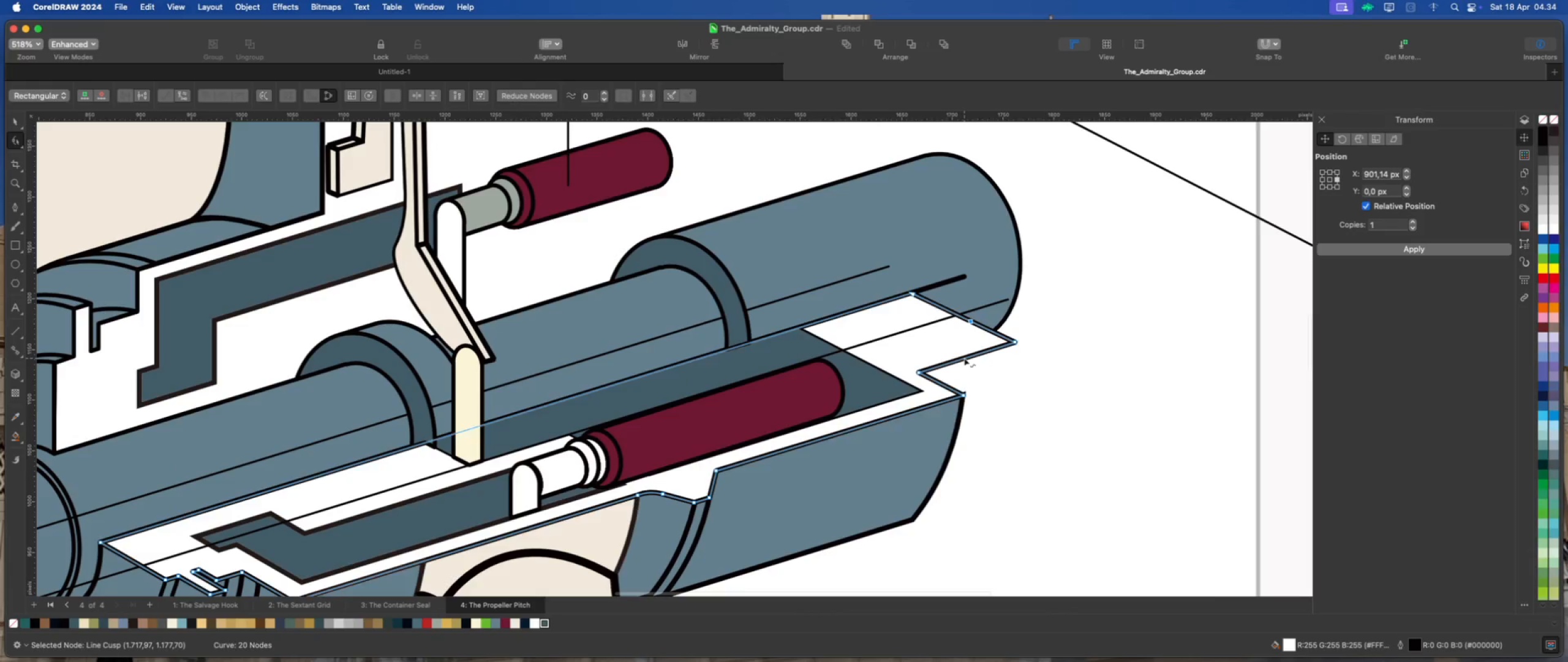 
double_click([964, 358])
 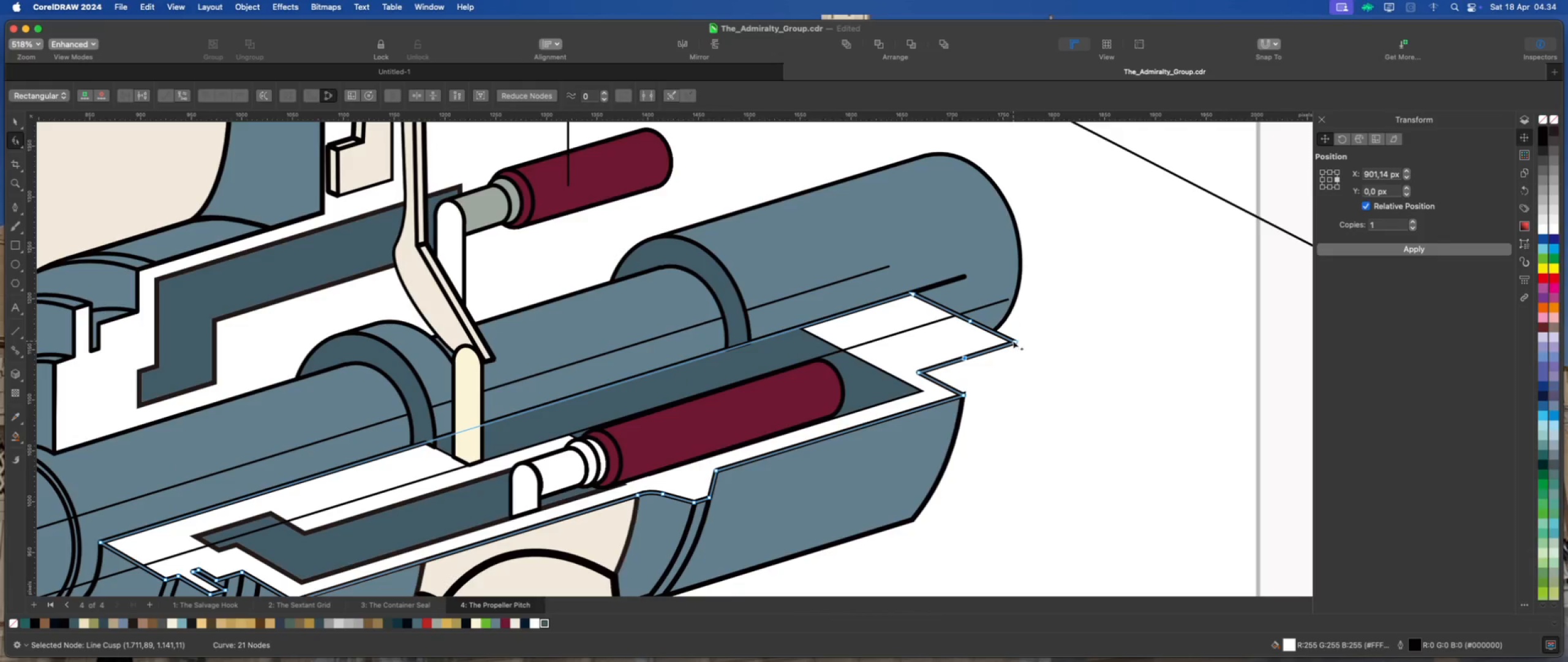 
right_click([1014, 341])
 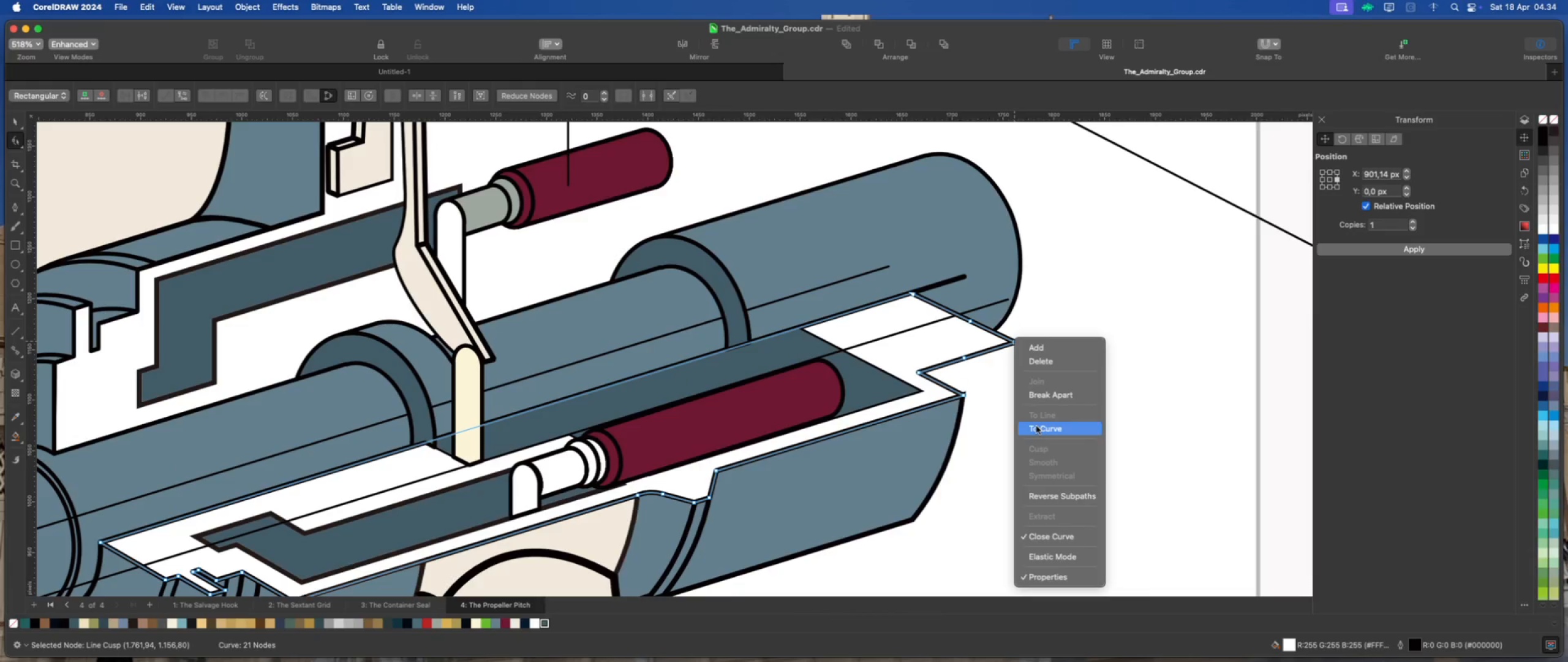 
left_click([1038, 427])
 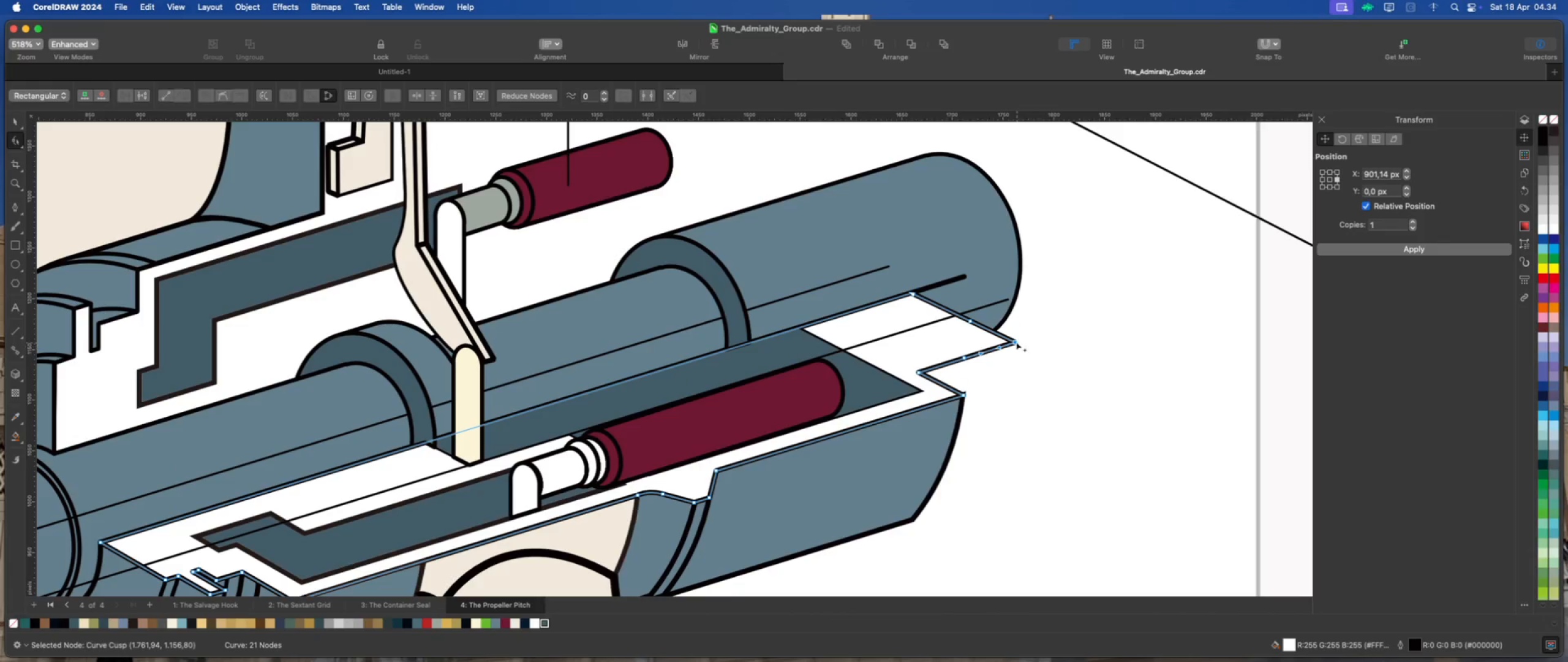 
double_click([1016, 342])
 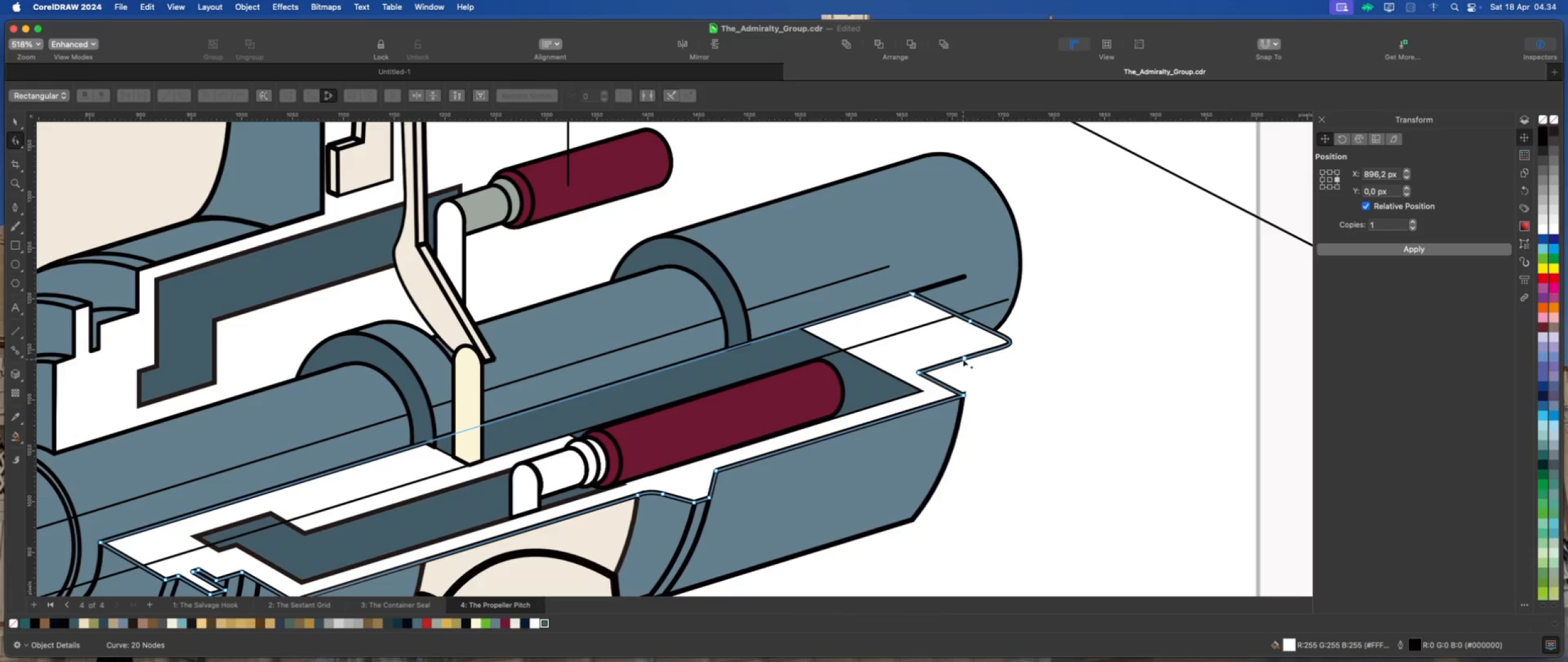 
left_click([962, 359])
 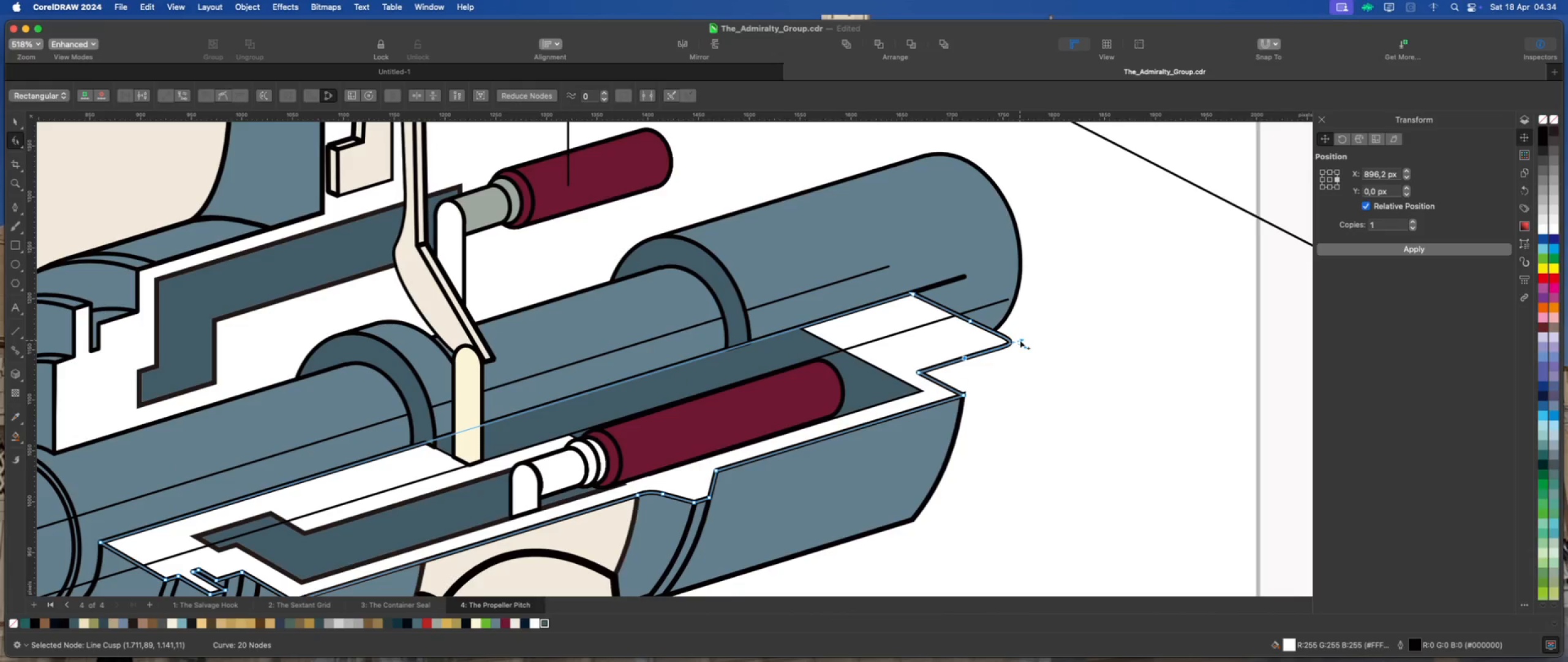 
left_click_drag(start_coordinate=[1020, 339], to_coordinate=[970, 357])
 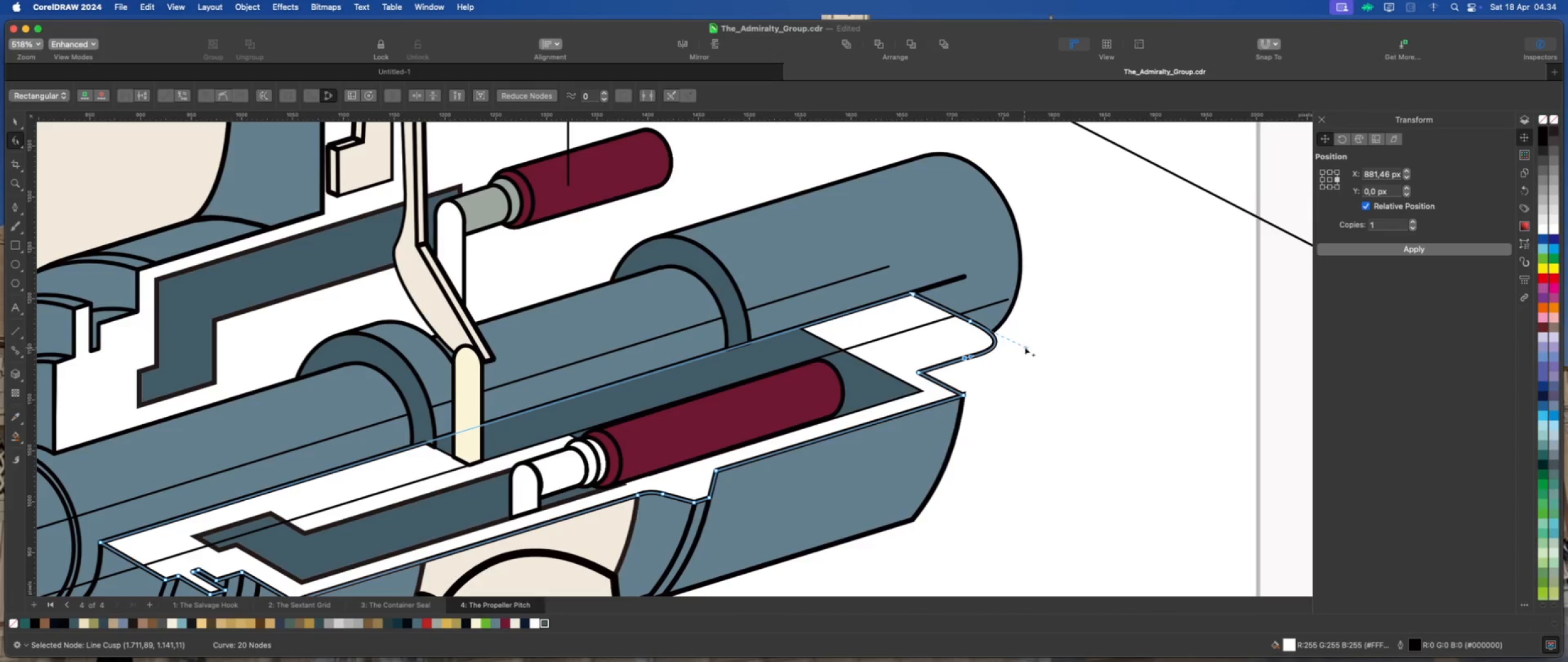 
hold_key(key=ShiftLeft, duration=2.83)
 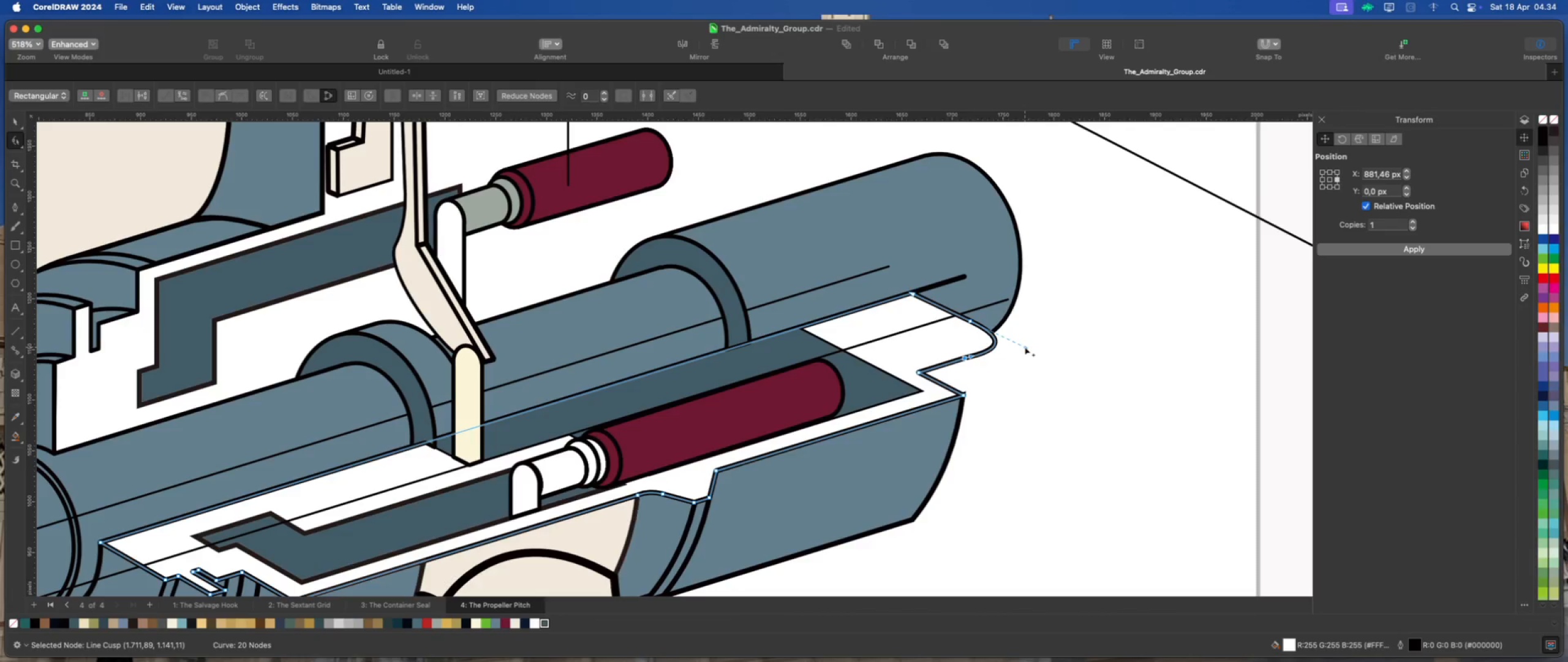 
left_click_drag(start_coordinate=[1025, 347], to_coordinate=[1008, 339])
 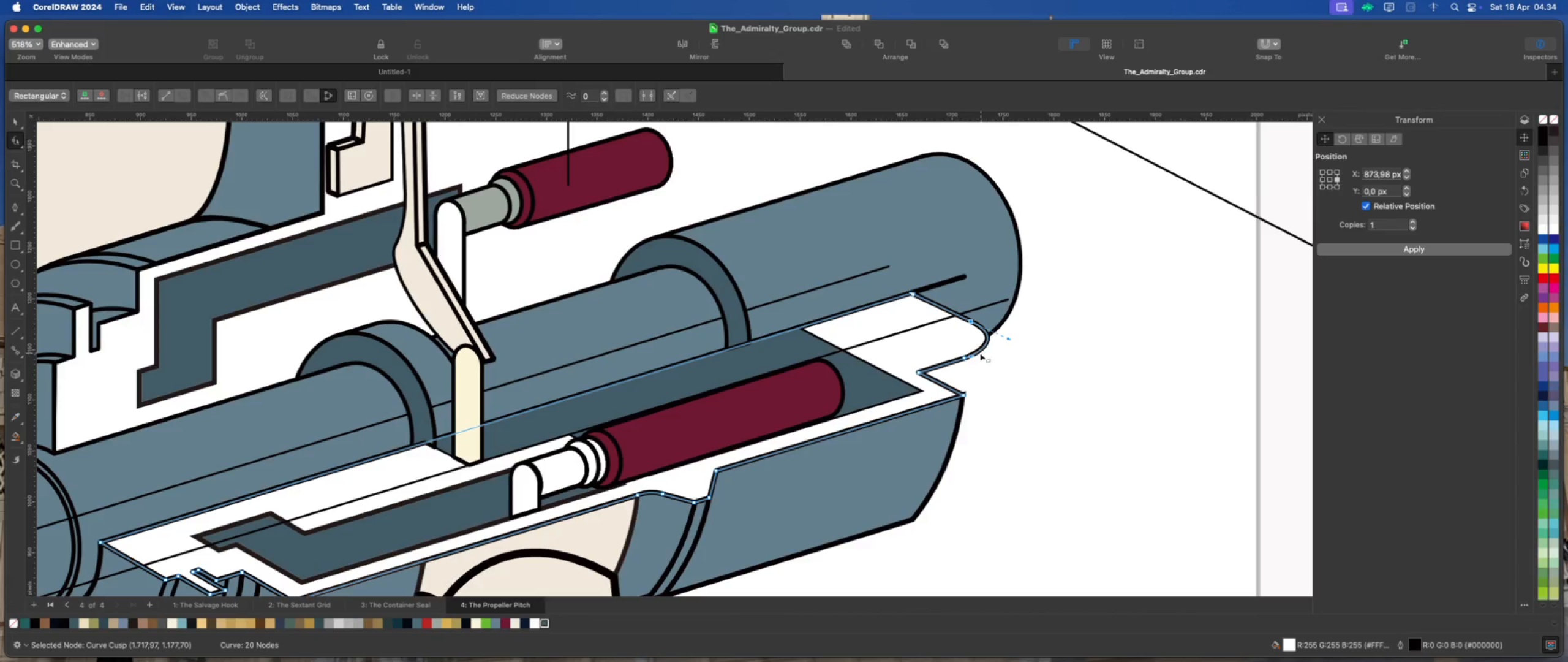 
hold_key(key=ShiftLeft, duration=1.29)
 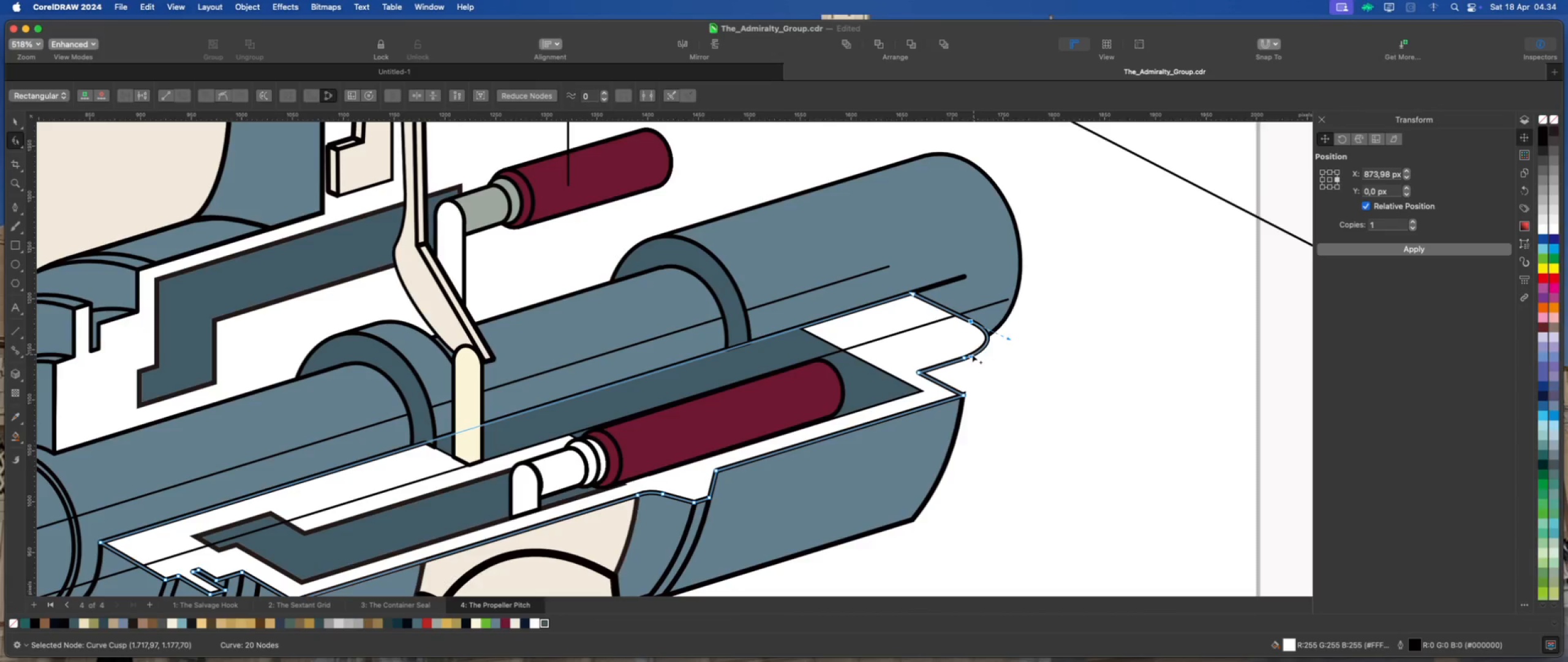 
left_click_drag(start_coordinate=[971, 354], to_coordinate=[984, 352])
 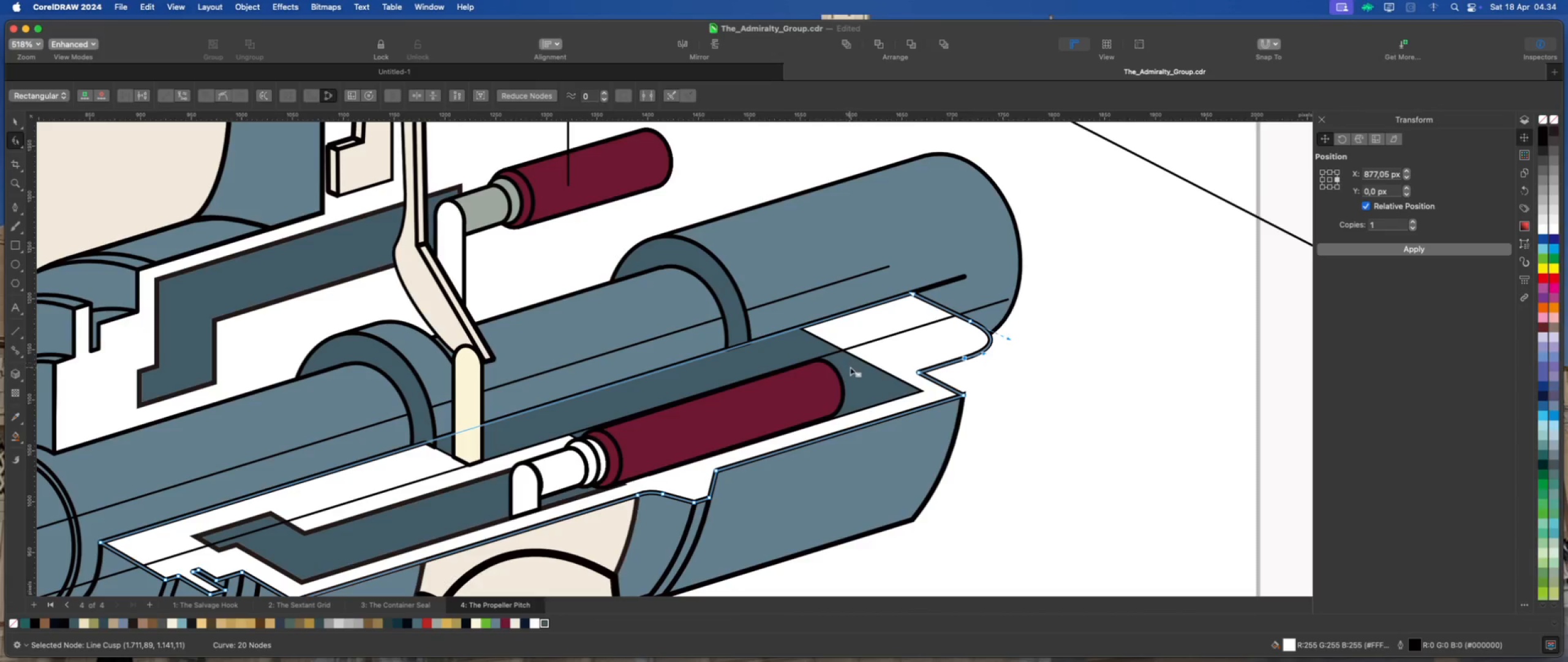 
hold_key(key=ShiftLeft, duration=1.18)
 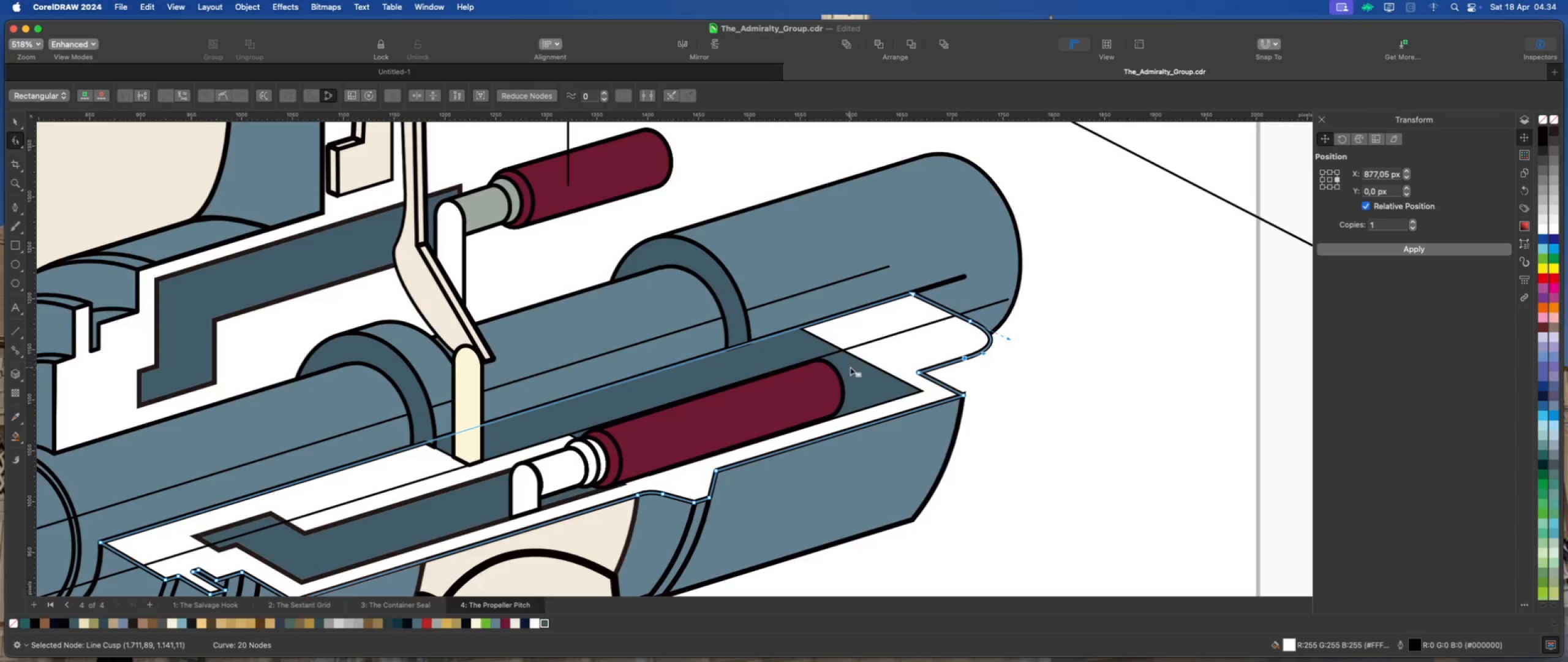 
scroll: coordinate [937, 362], scroll_direction: down, amount: 3.0
 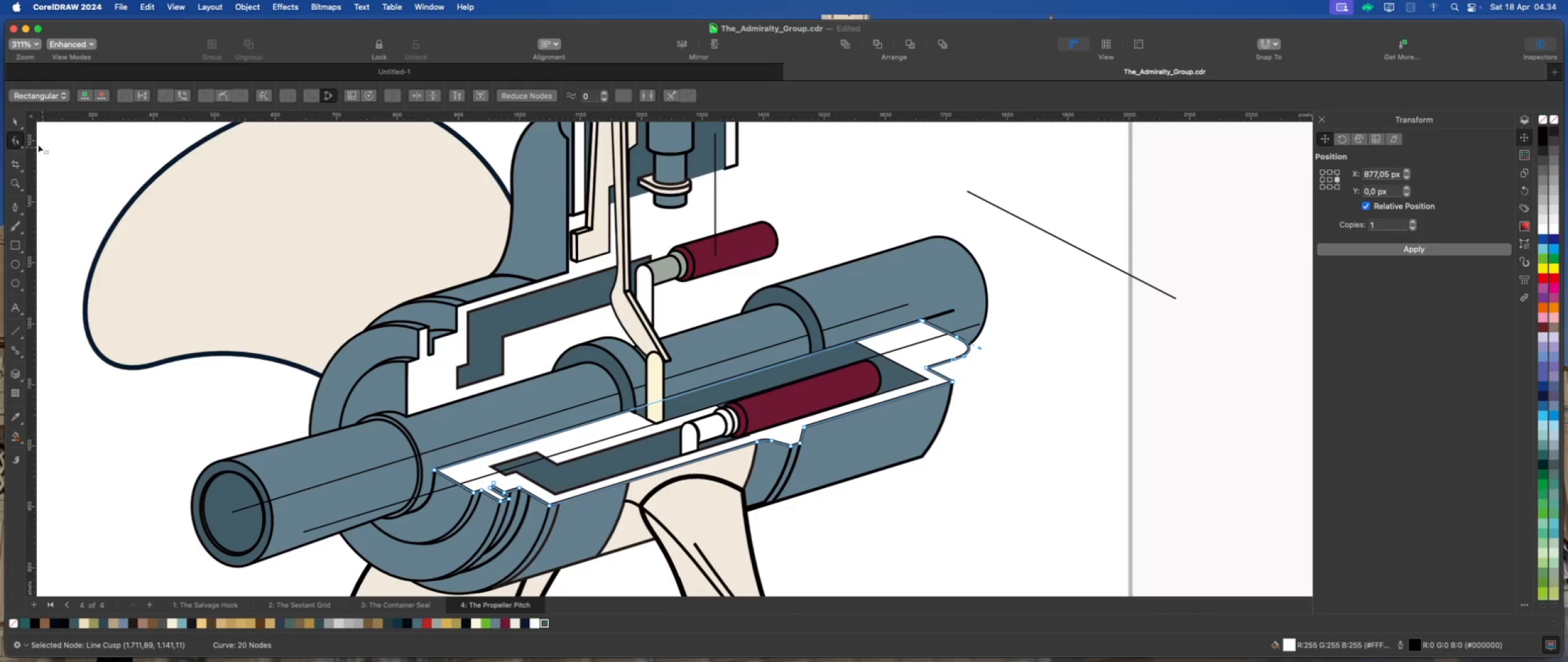 
left_click([18, 208])
 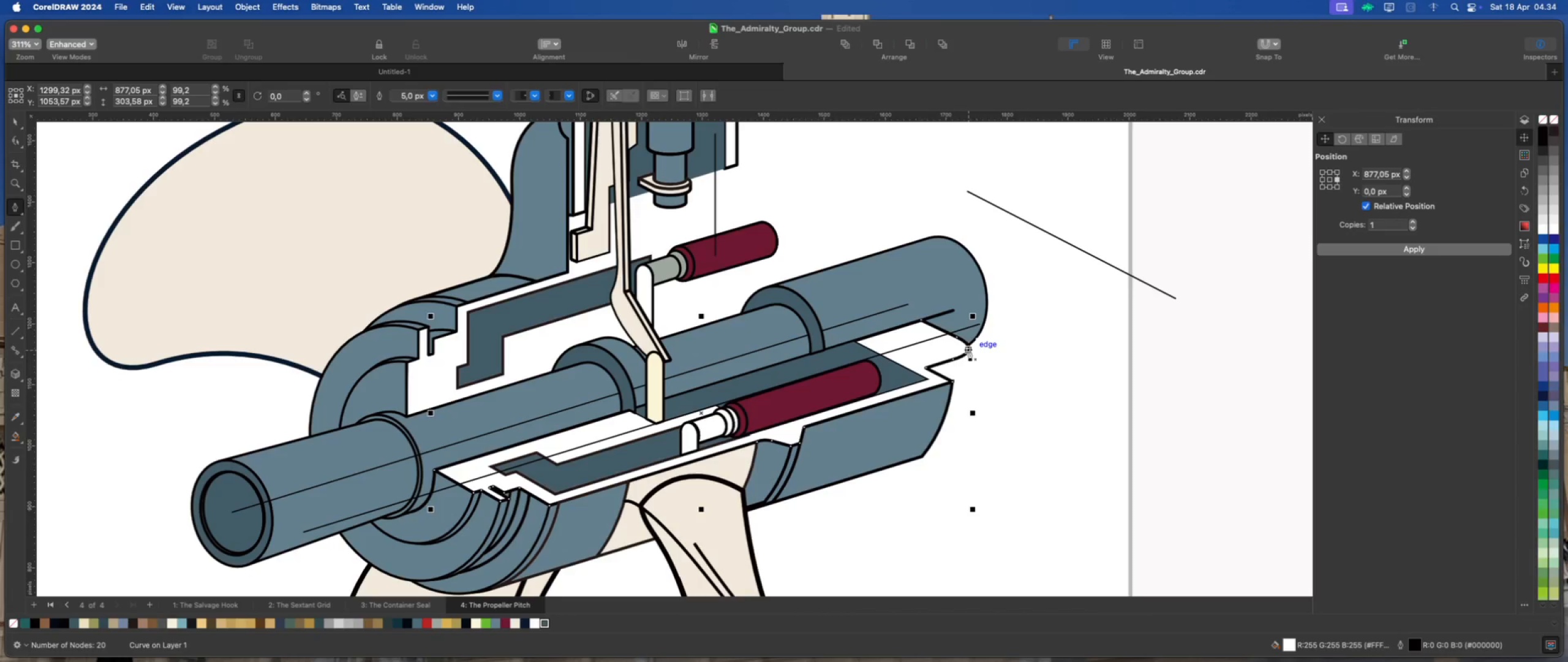 
left_click([969, 351])
 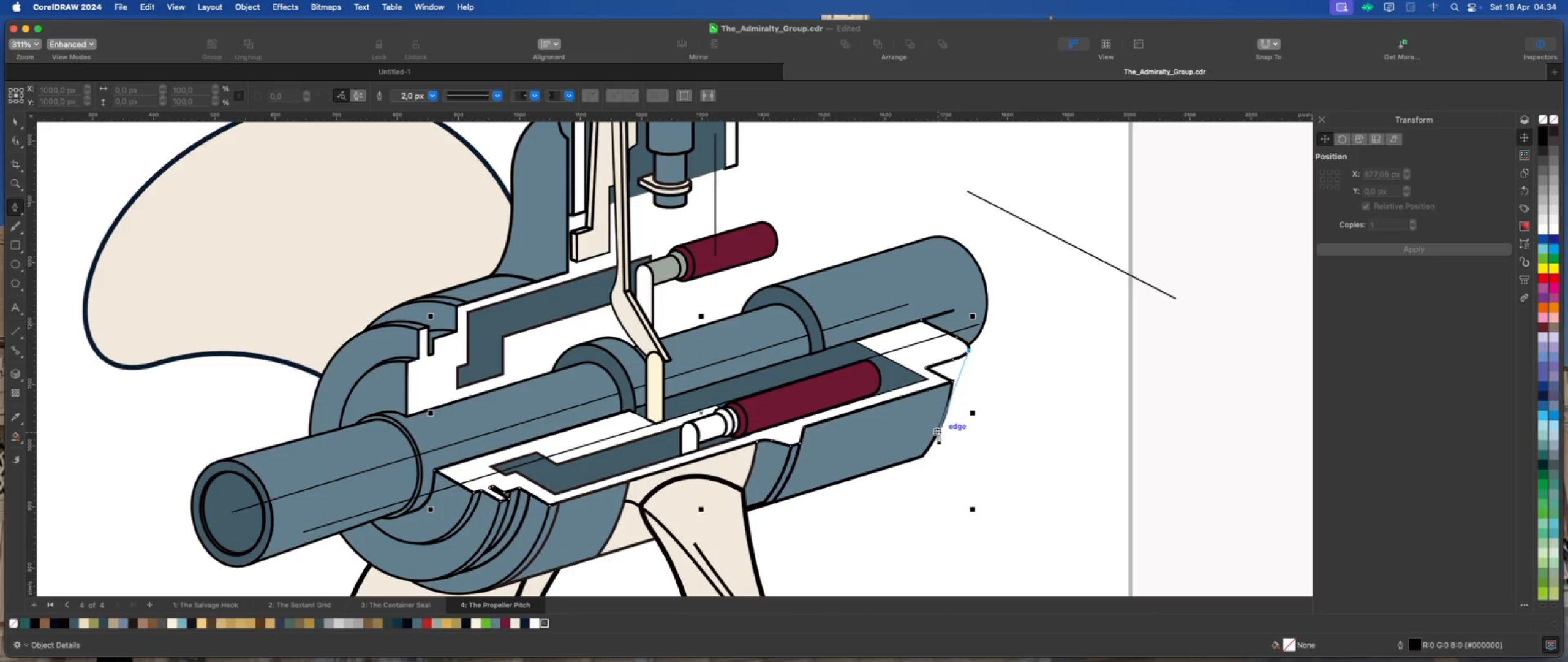 
left_click_drag(start_coordinate=[937, 434], to_coordinate=[907, 470])
 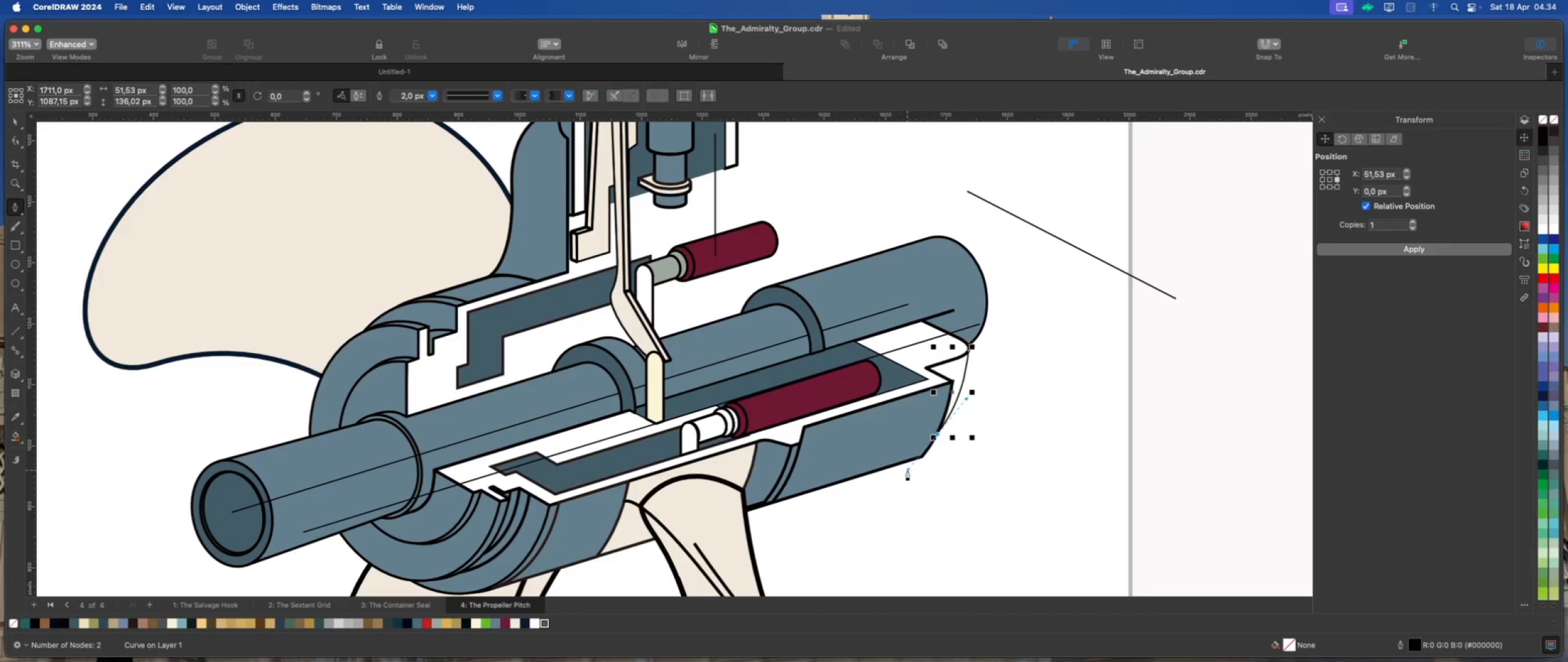 
key(Escape)
 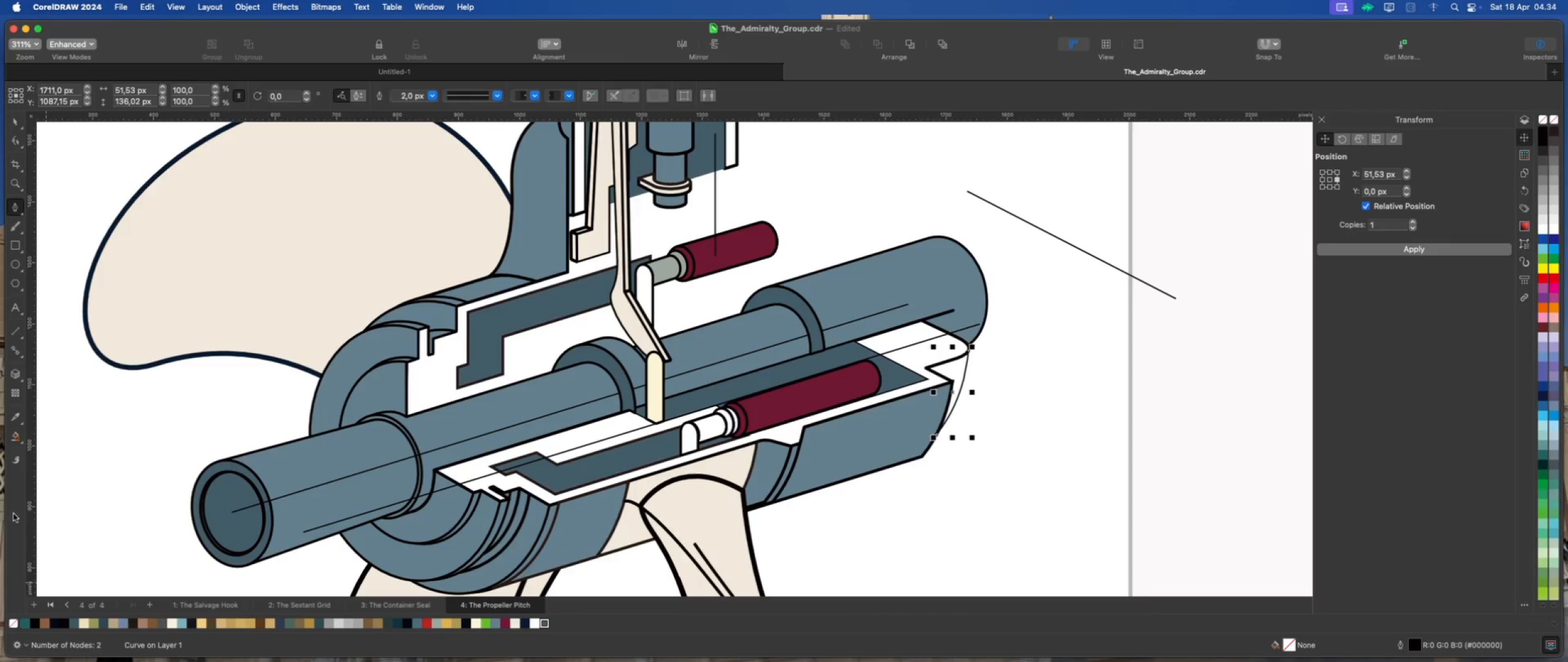 
left_click([20, 437])
 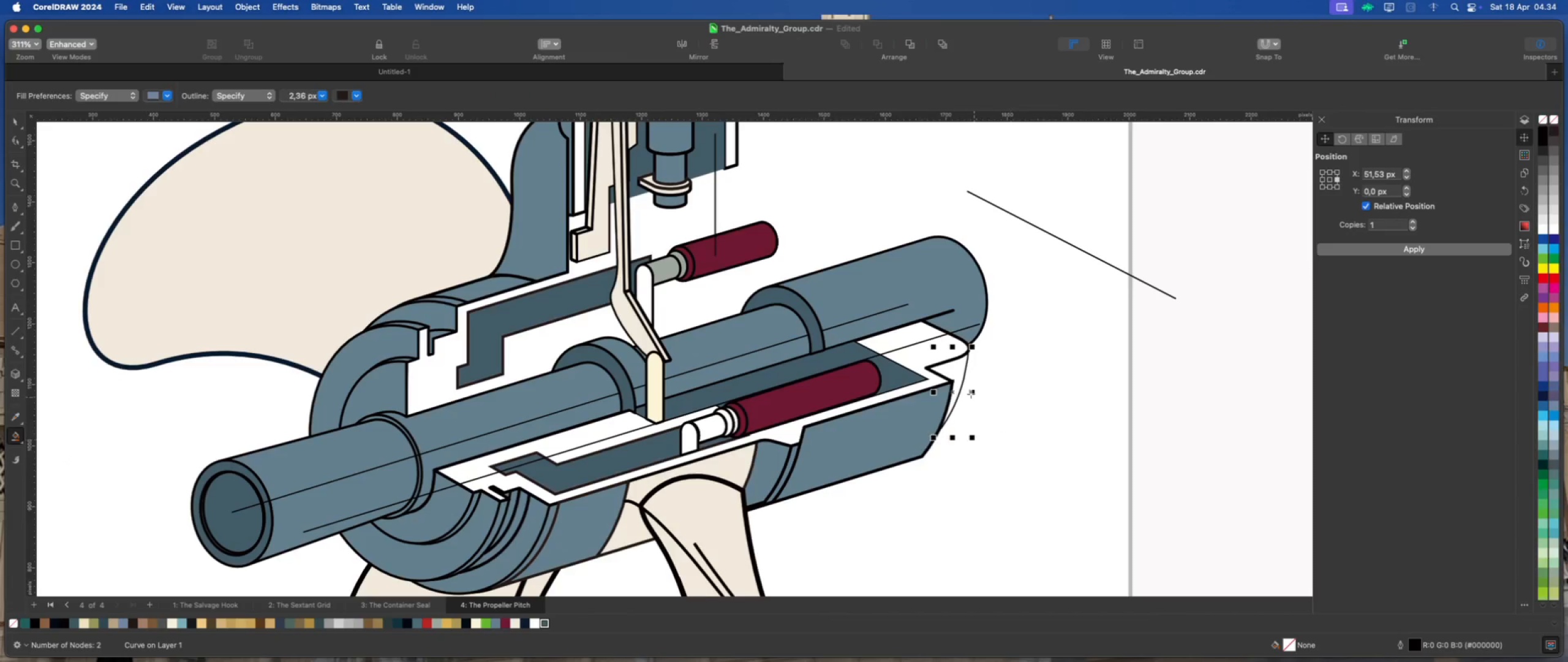 
left_click([952, 368])
 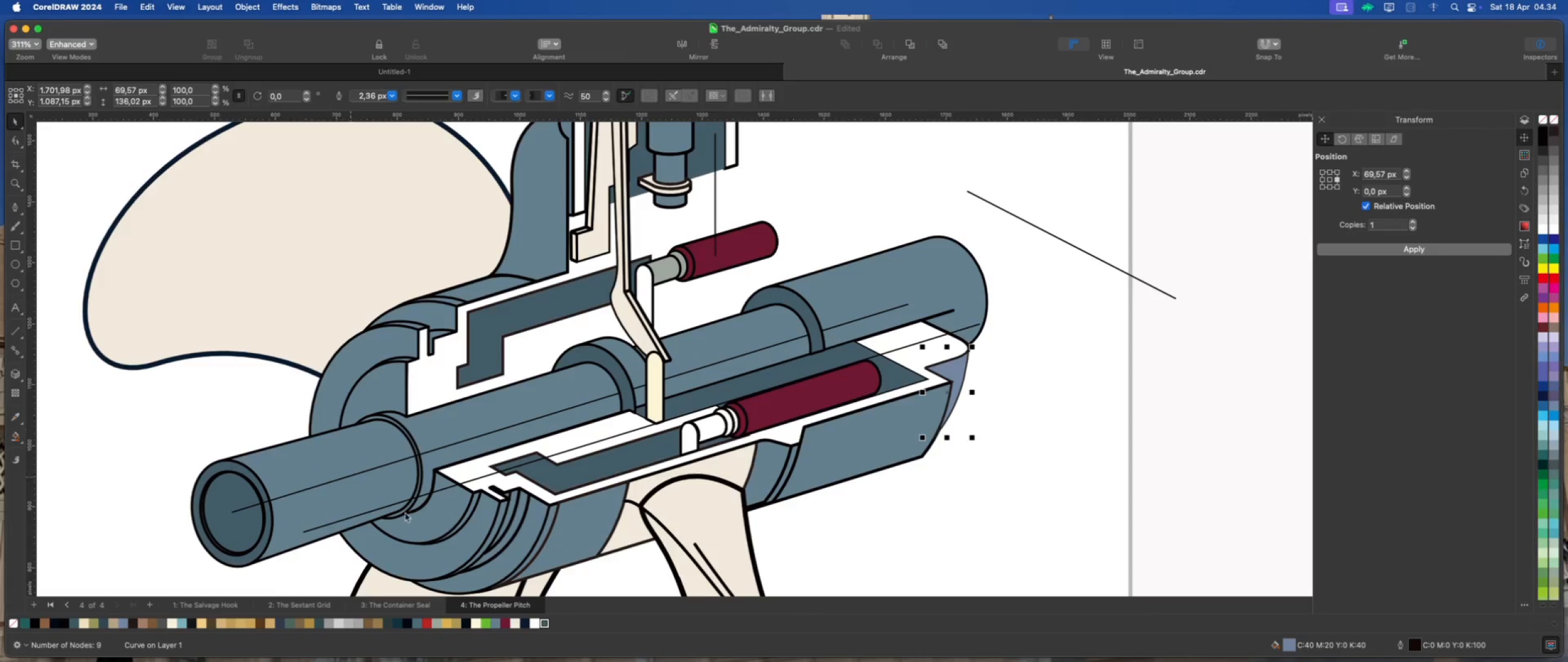 
left_click([543, 623])
 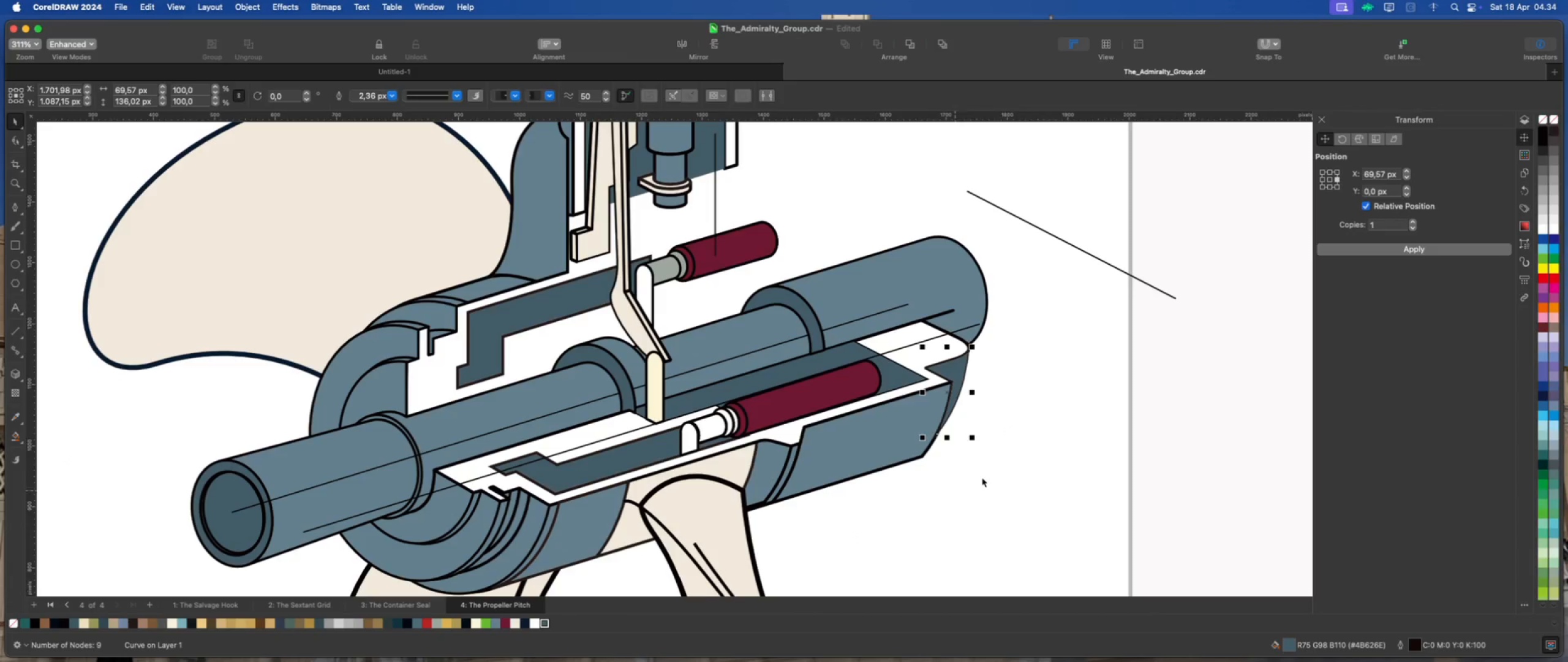 
left_click([998, 465])
 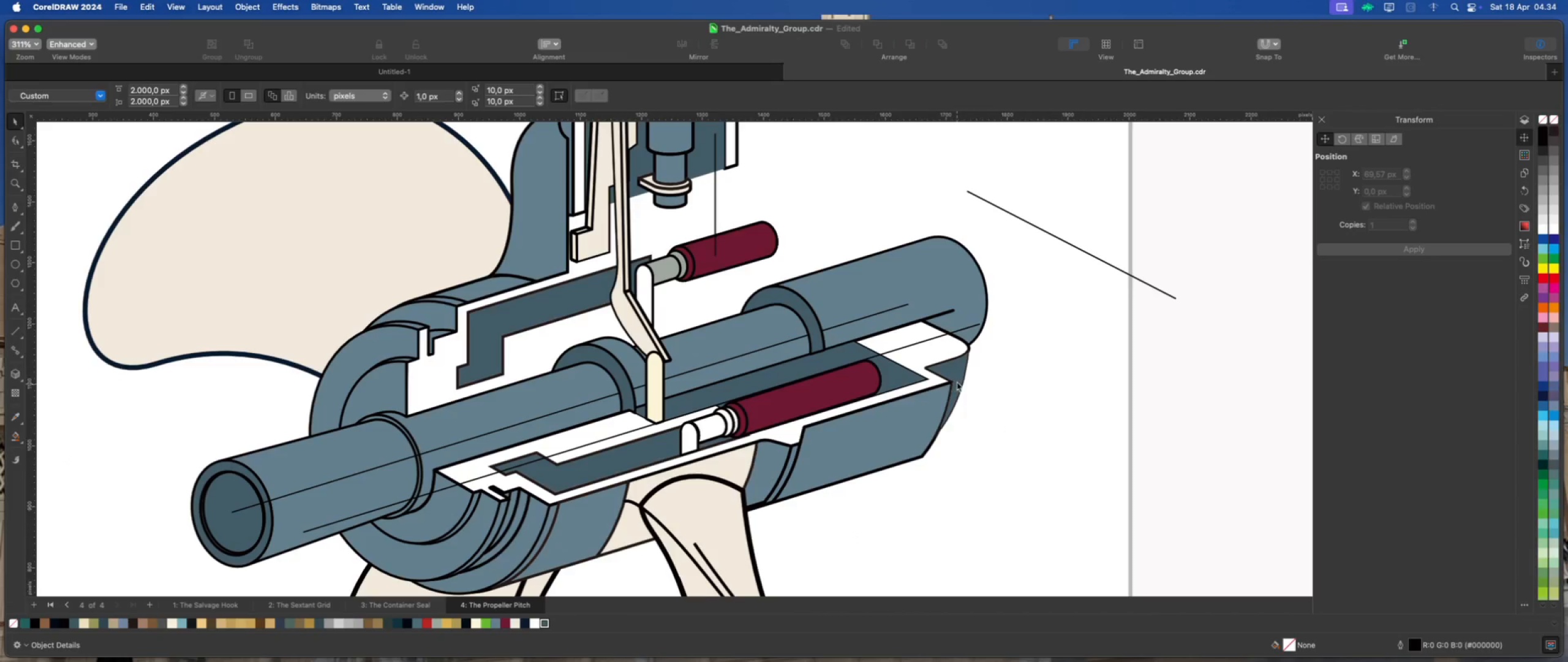 
left_click([957, 376])
 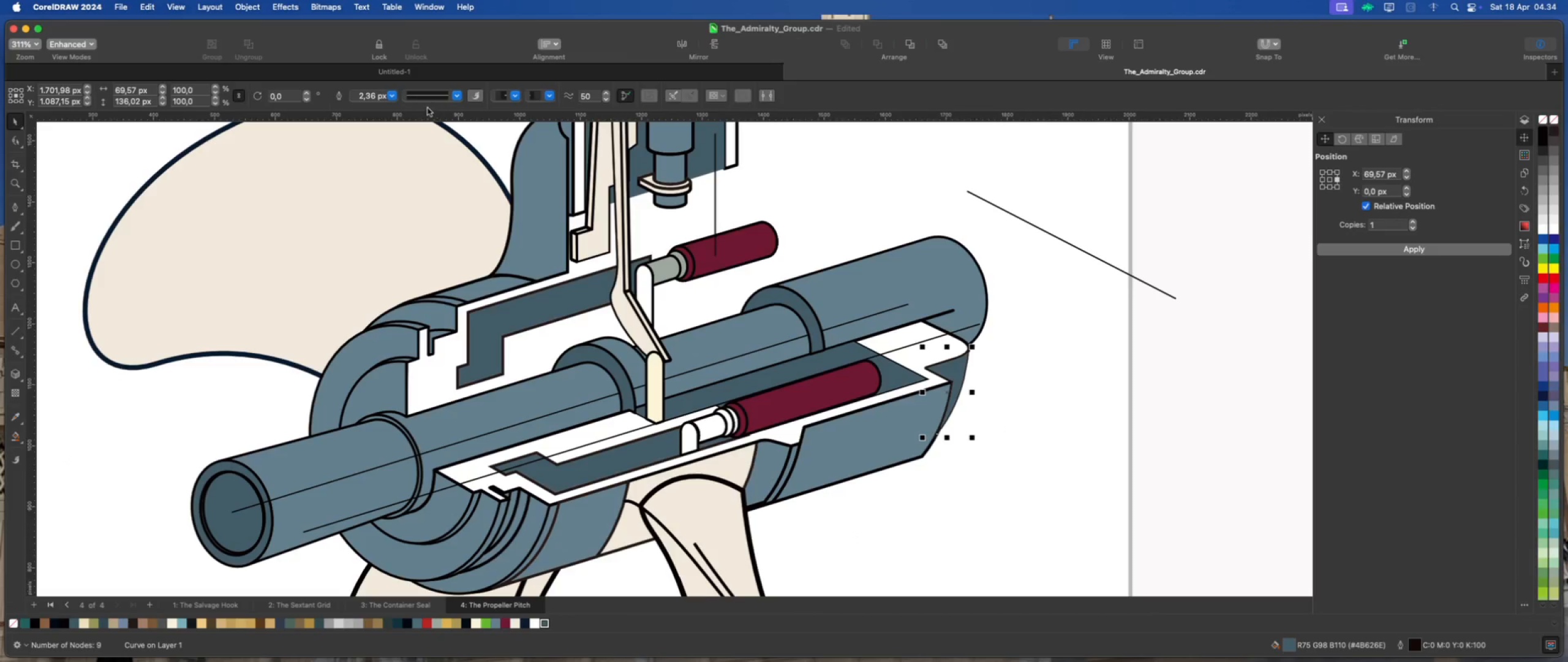 
left_click([394, 96])
 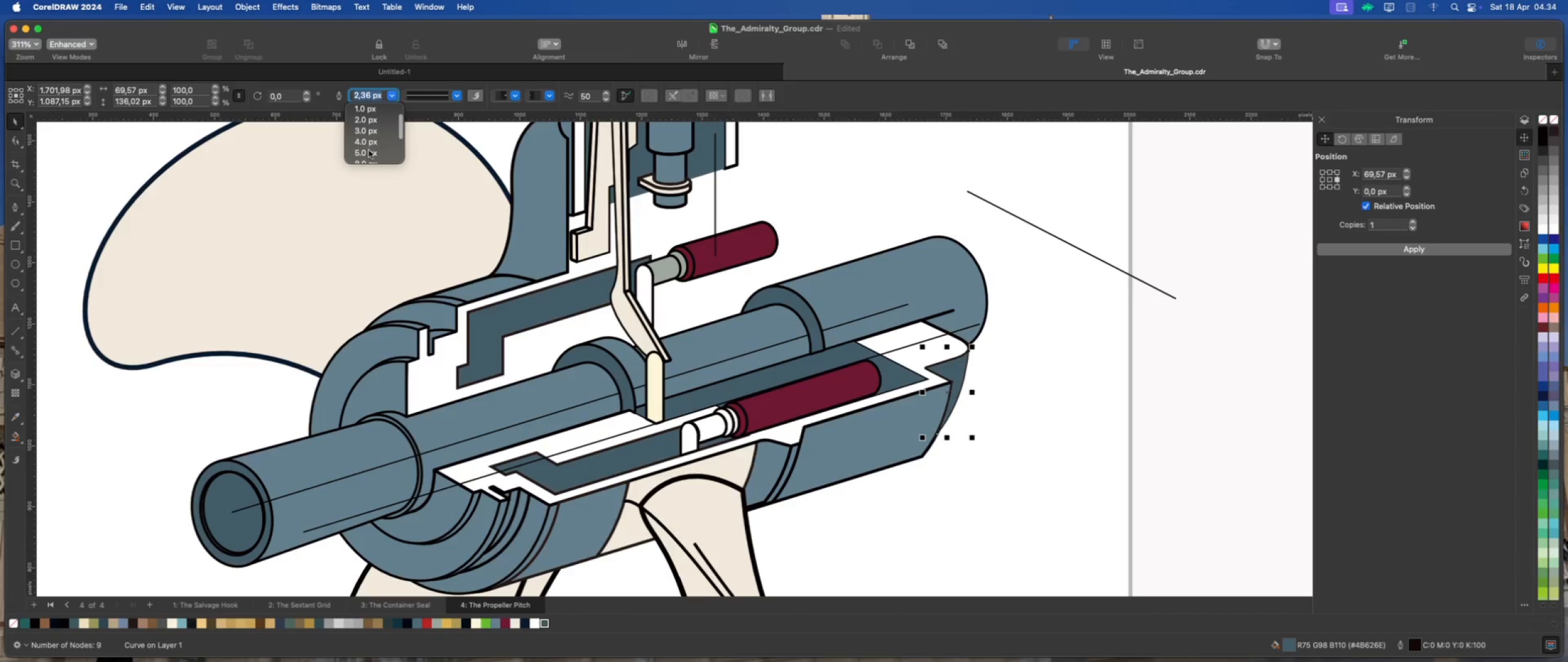 
left_click([368, 153])
 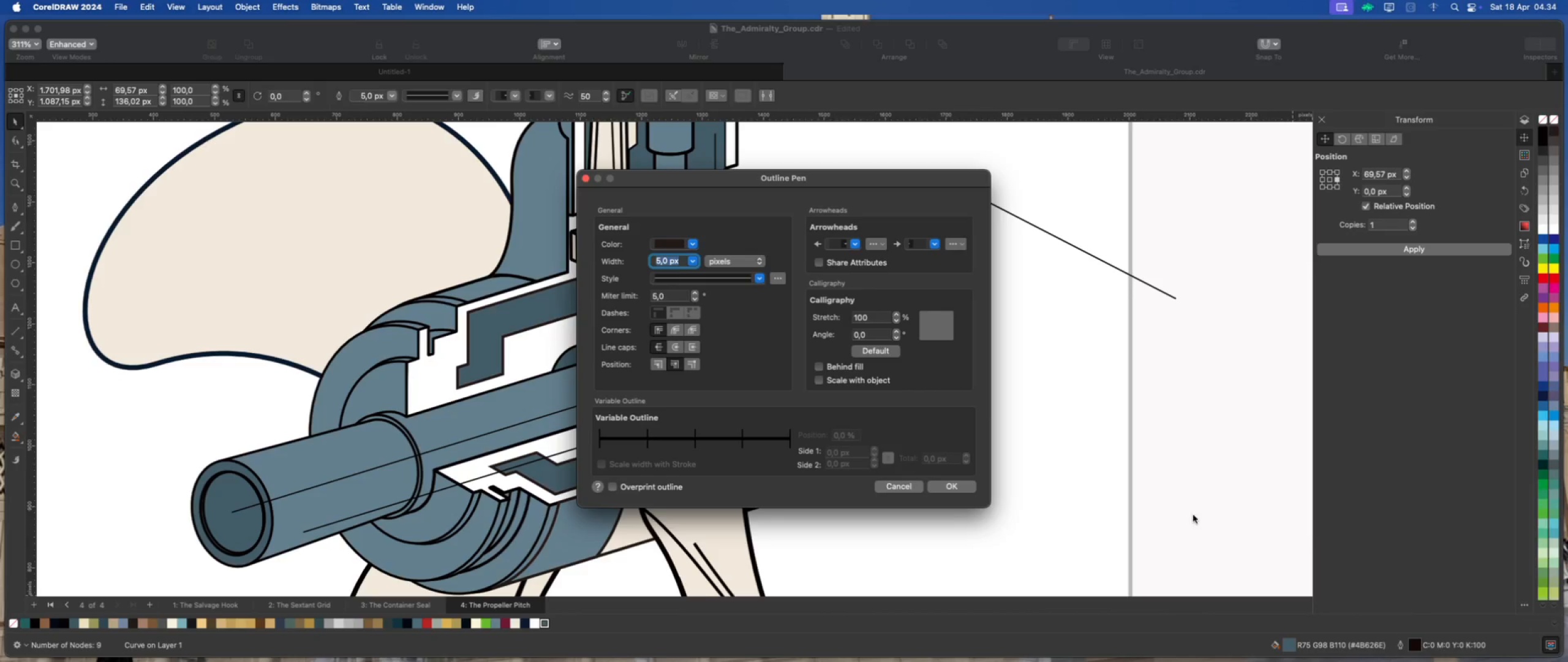 
wait(5.34)
 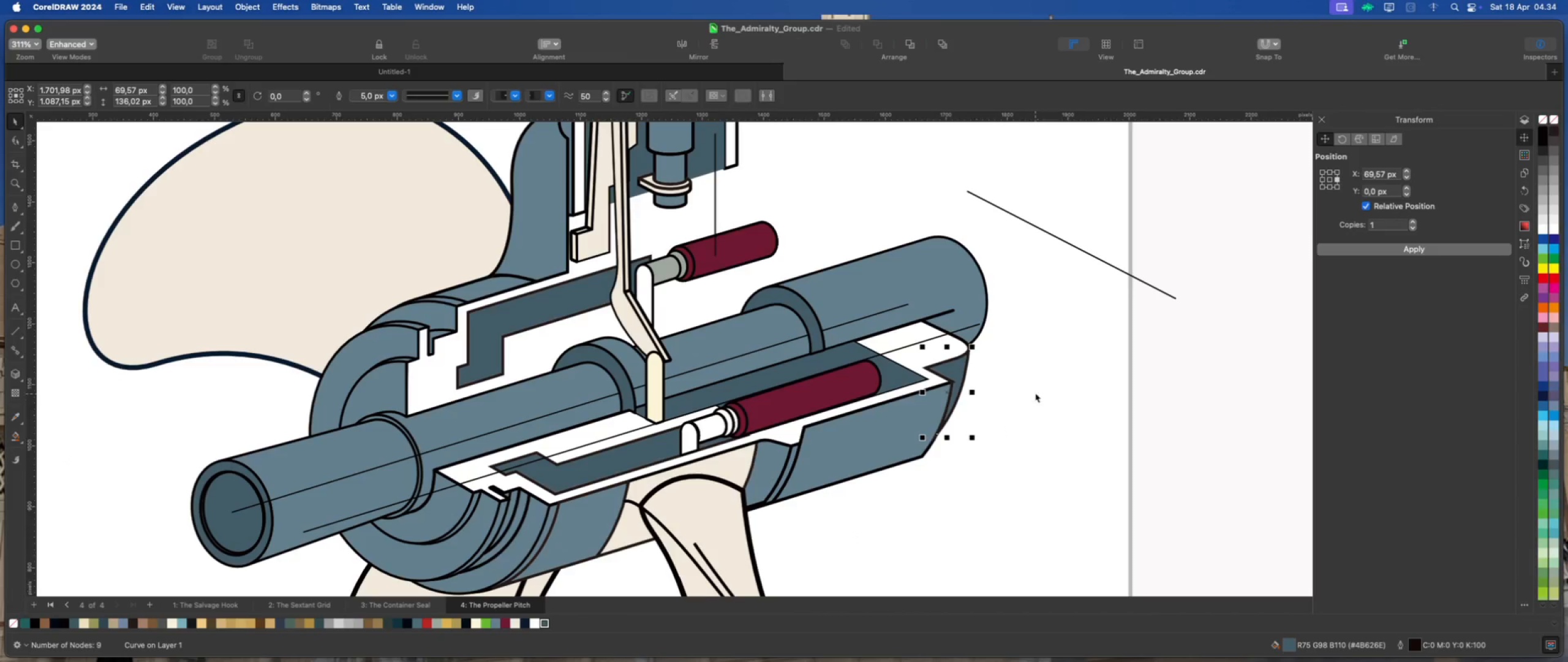 
double_click([676, 349])
 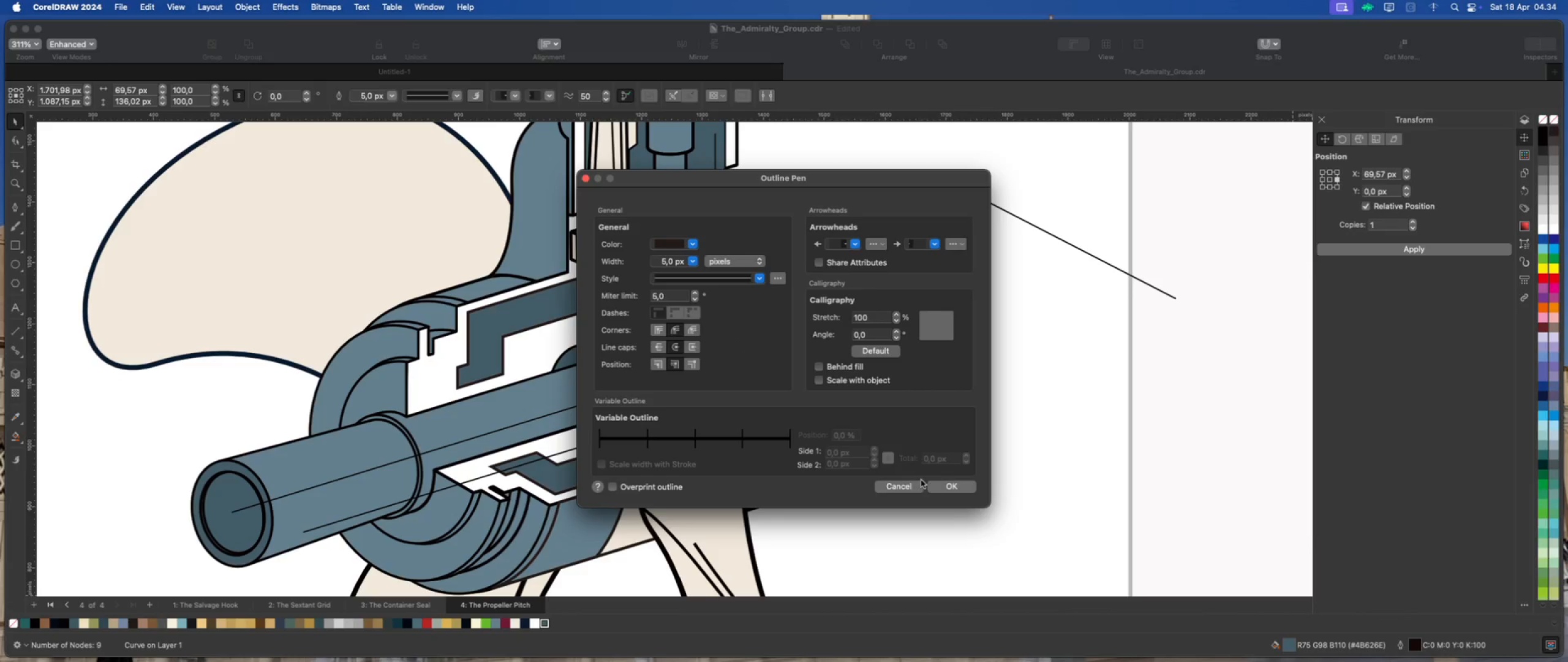 
left_click([952, 487])
 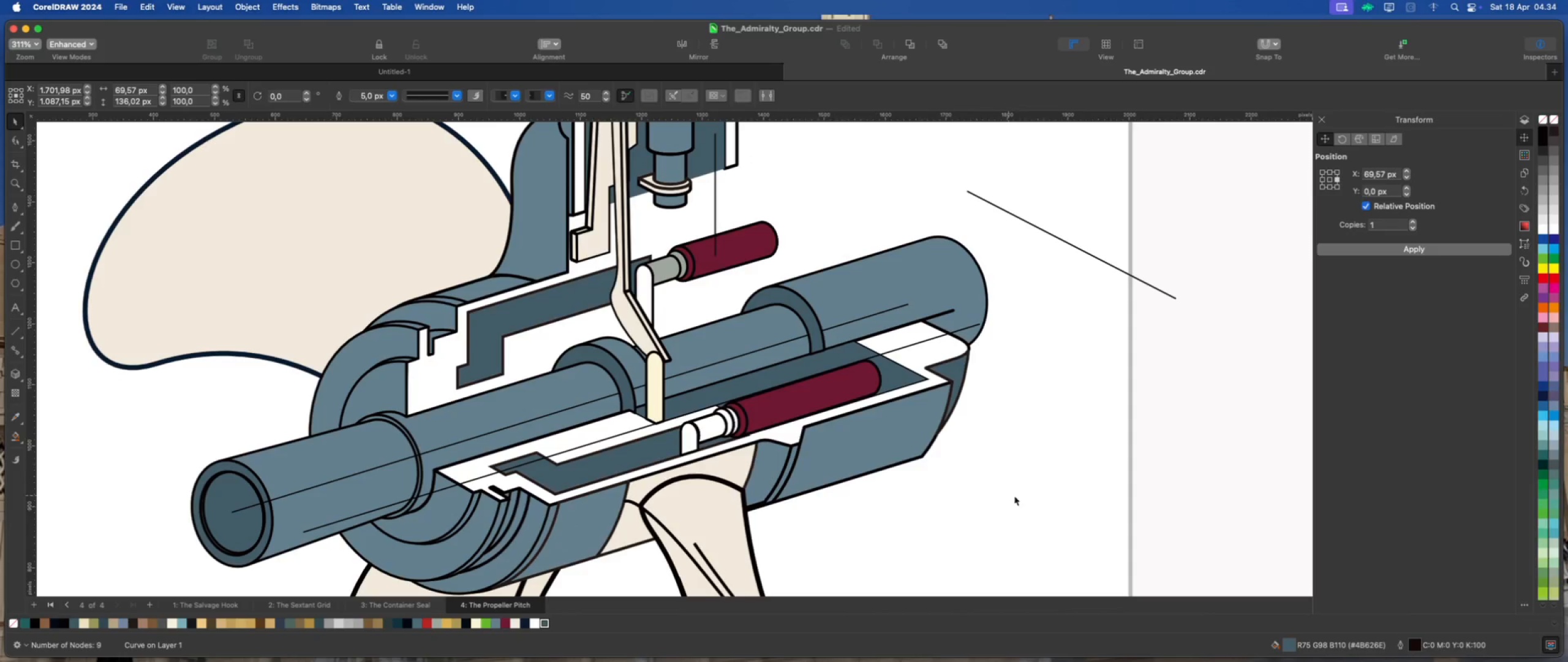 
left_click([1027, 496])
 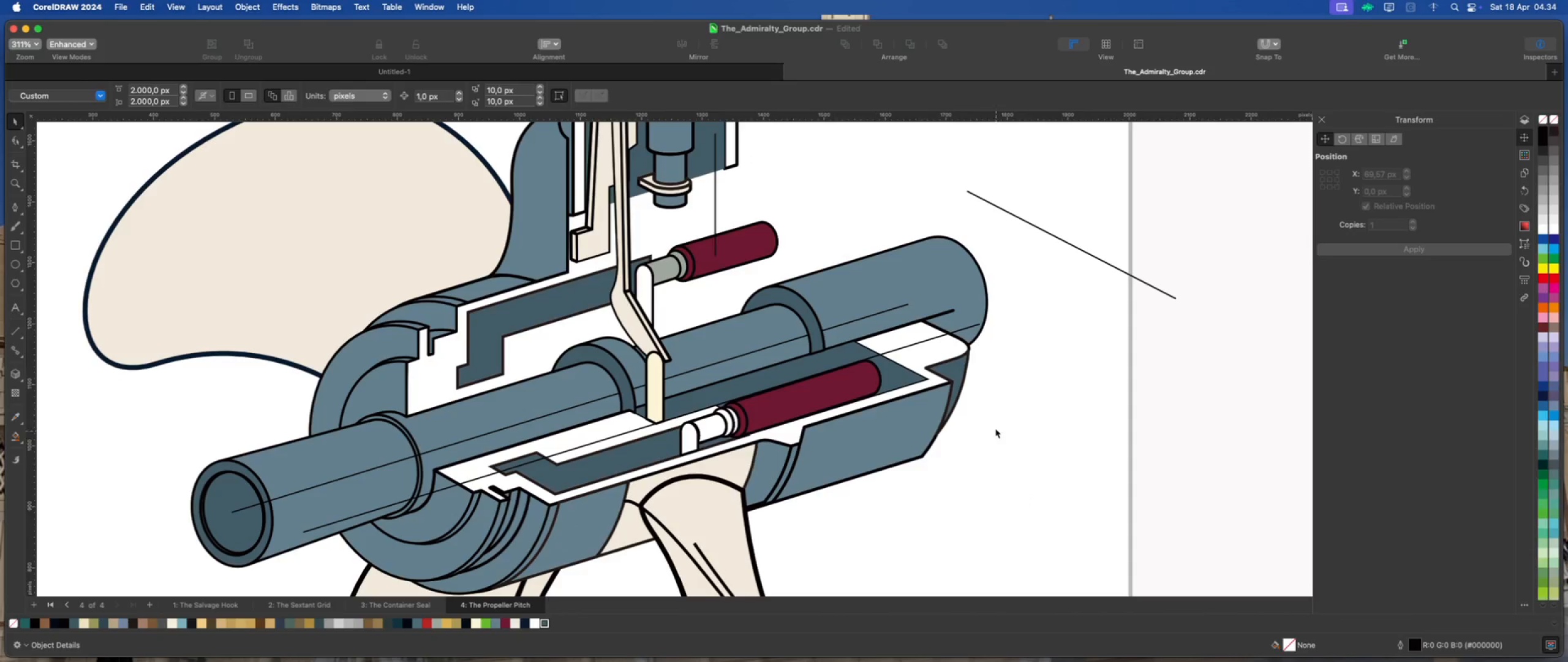 
scroll: coordinate [994, 421], scroll_direction: down, amount: 2.0
 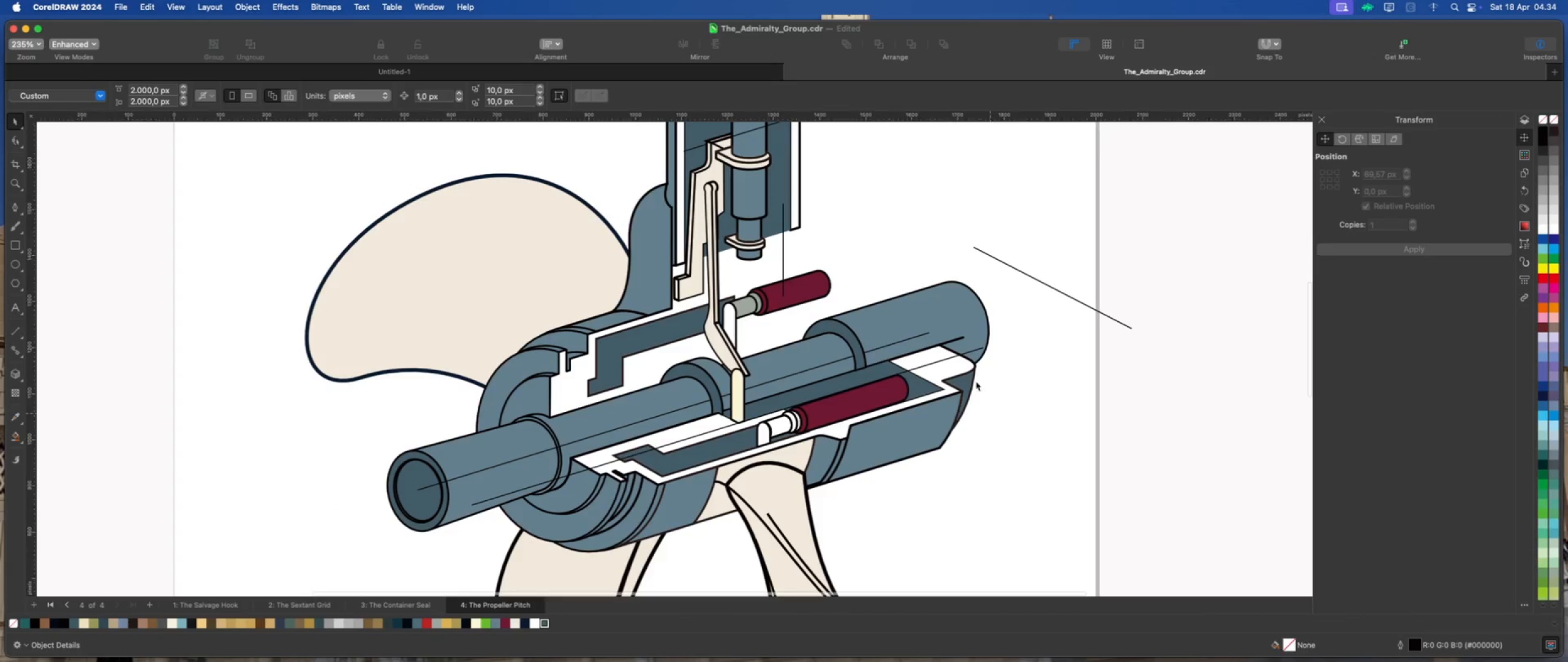 
scroll: coordinate [972, 365], scroll_direction: up, amount: 1.0
 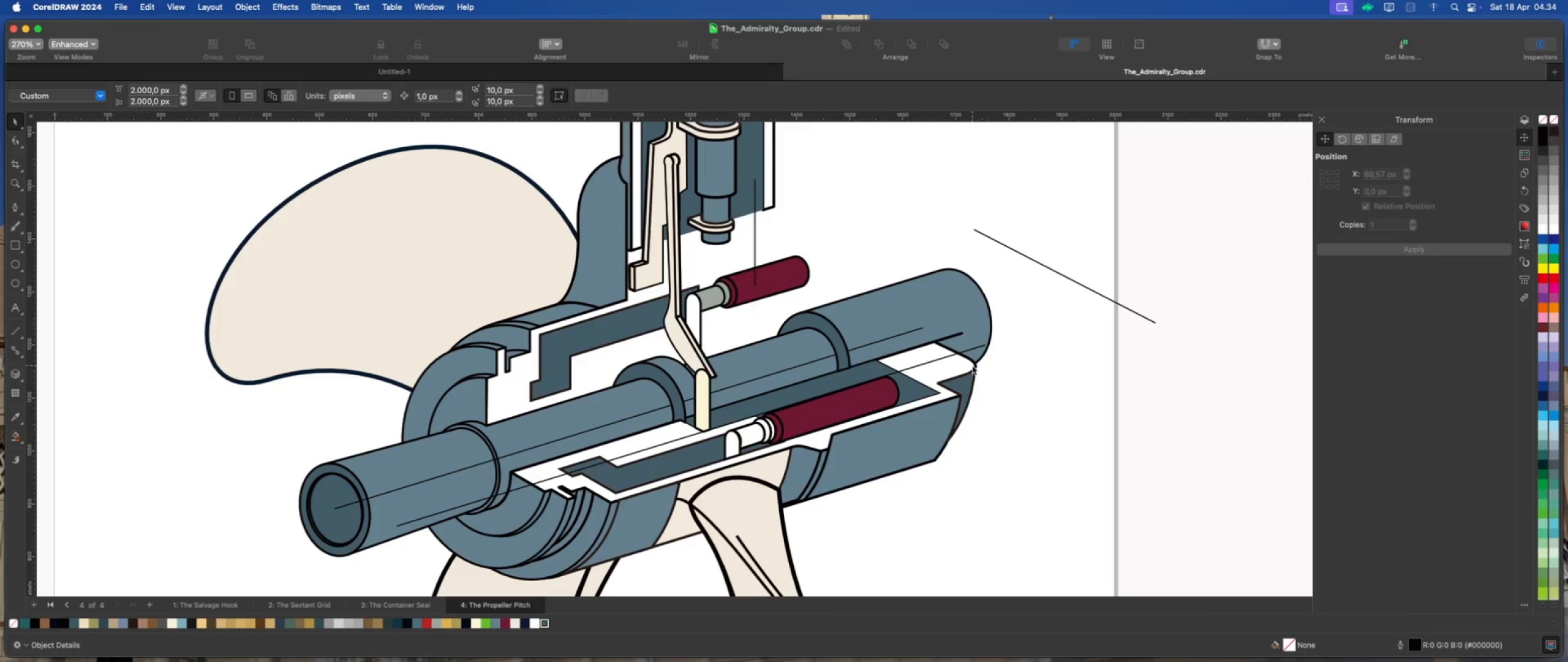 
scroll: coordinate [971, 365], scroll_direction: down, amount: 2.0
 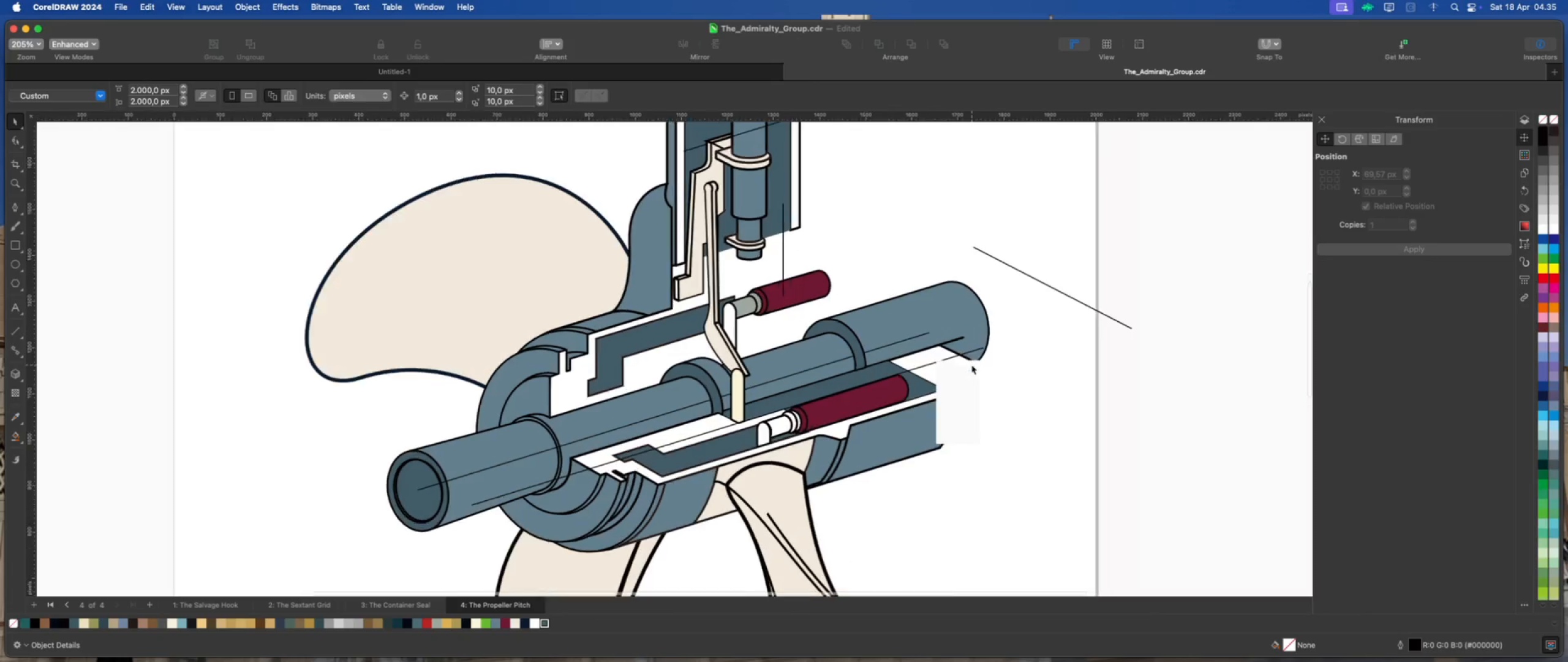 
scroll: coordinate [971, 365], scroll_direction: up, amount: 2.0
 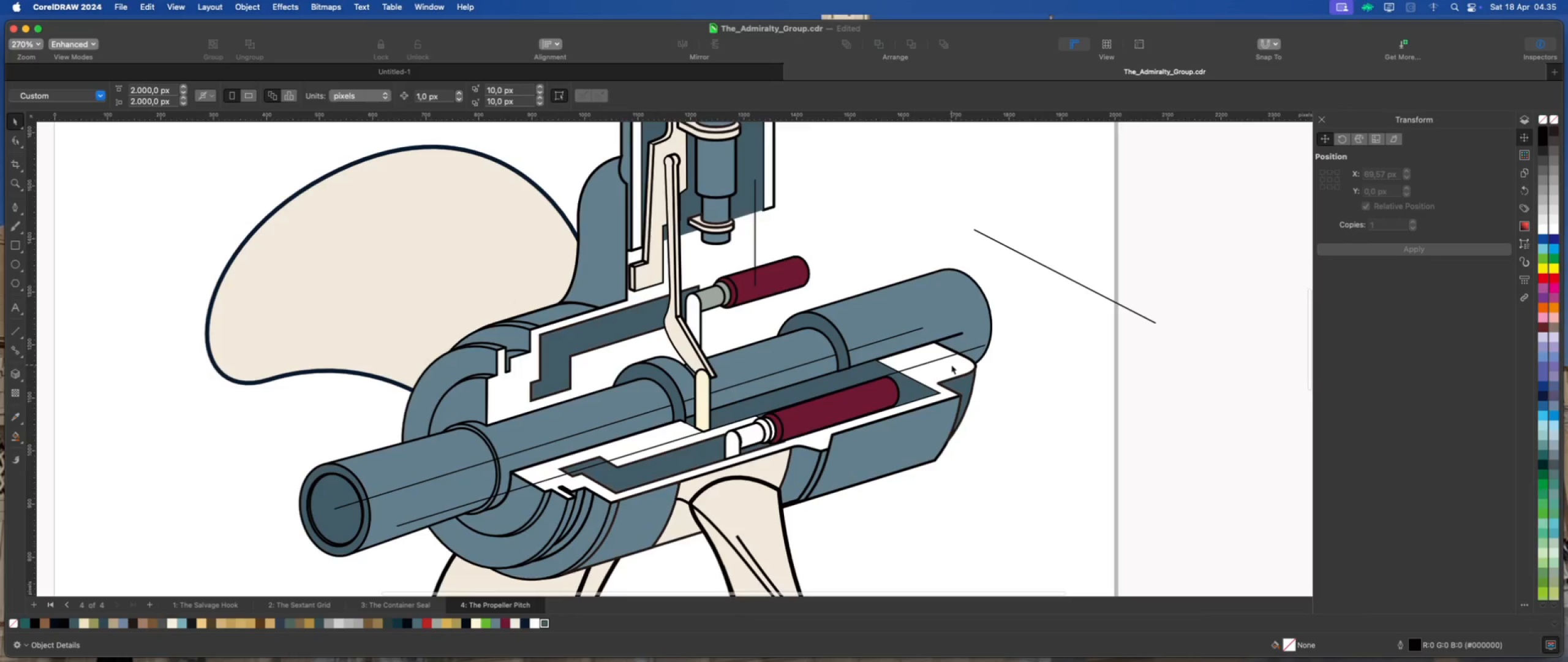 
left_click([951, 365])
 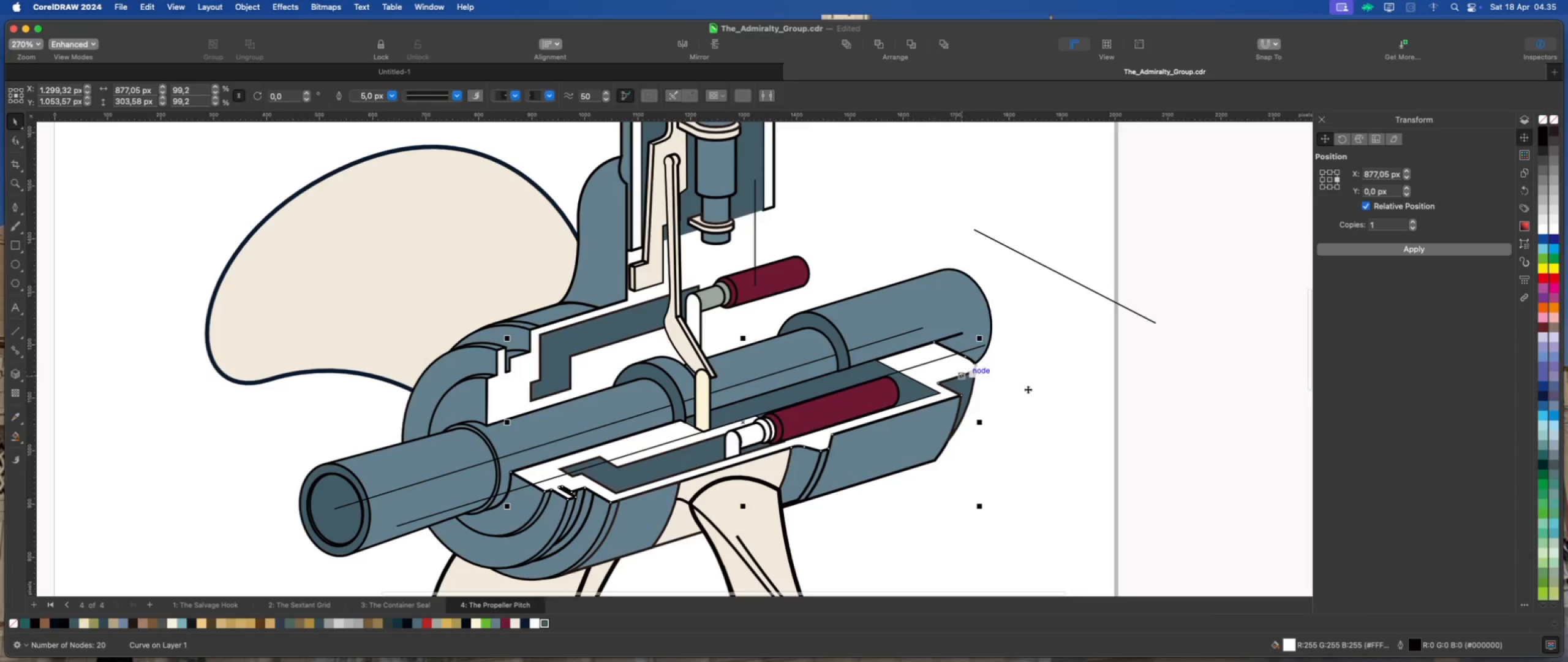 
left_click([1042, 390])
 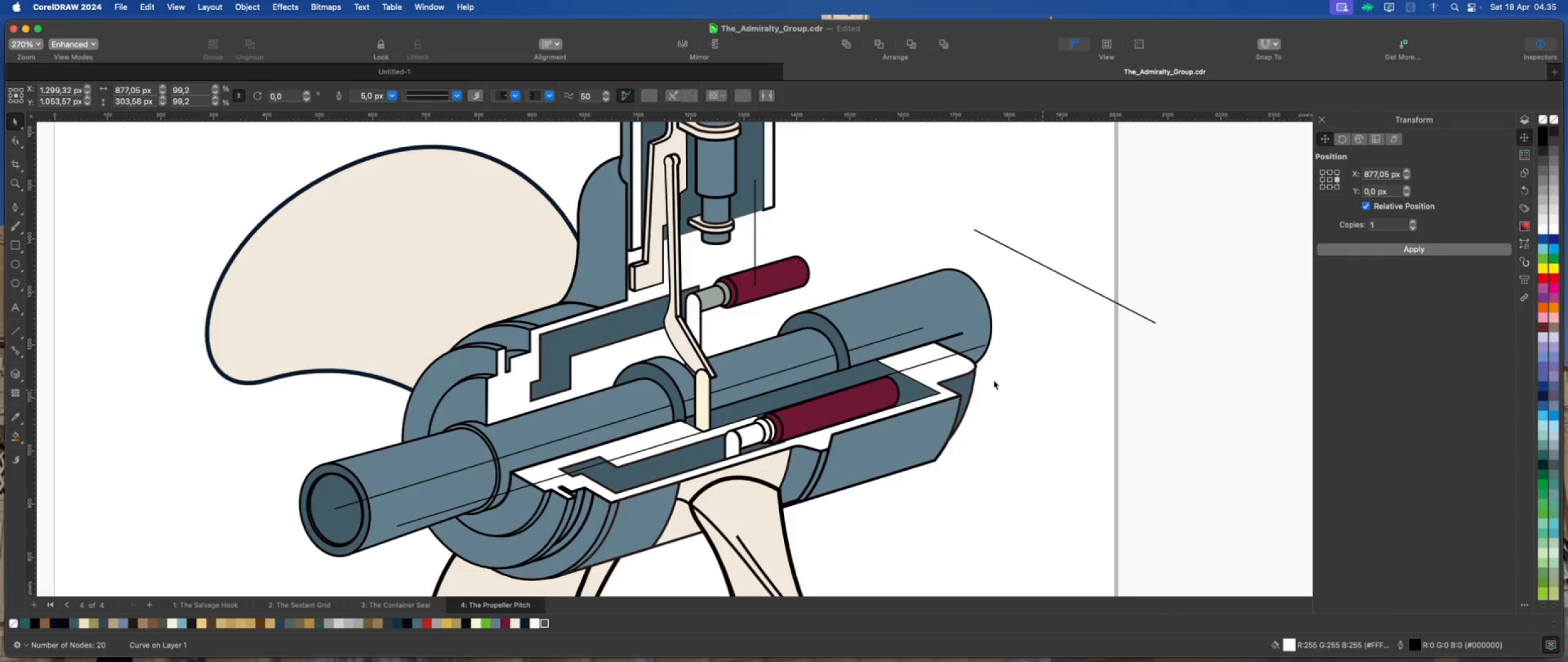 
scroll: coordinate [993, 379], scroll_direction: up, amount: 1.0
 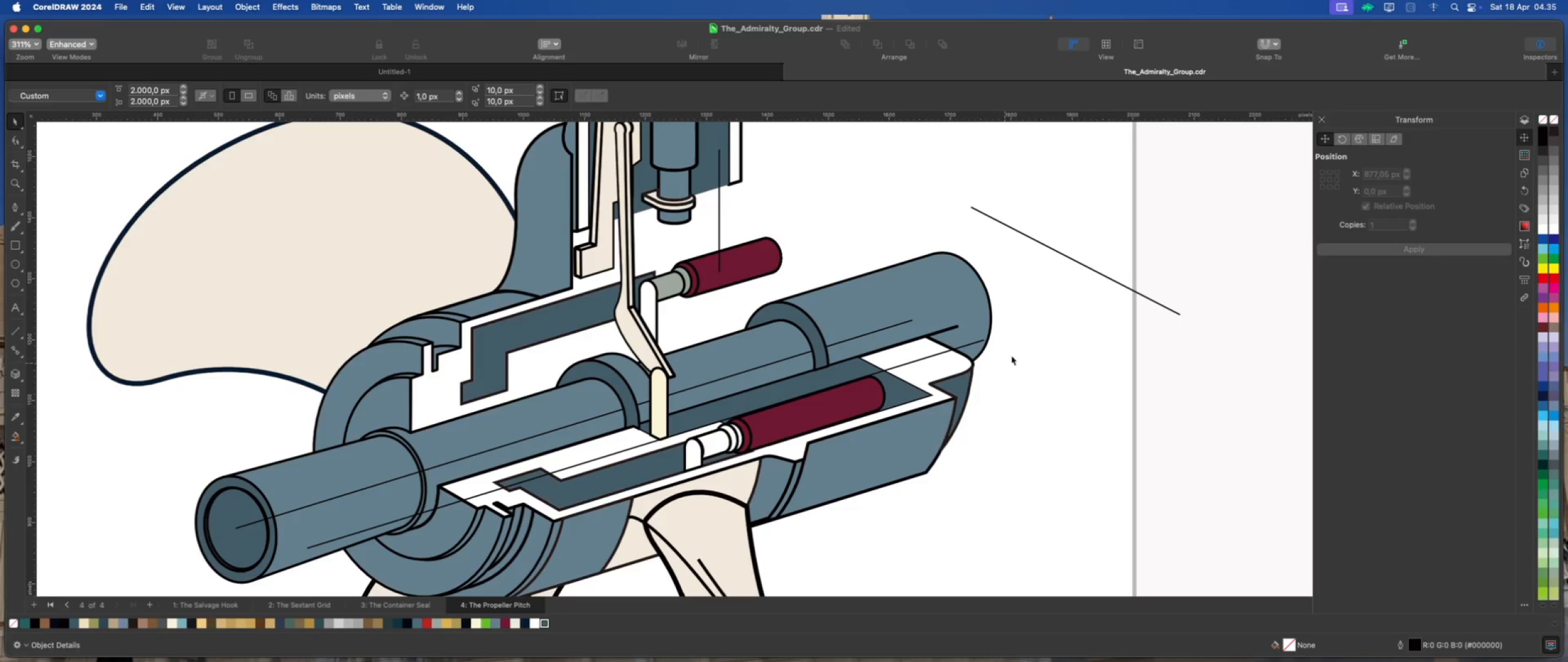 
left_click([1080, 265])
 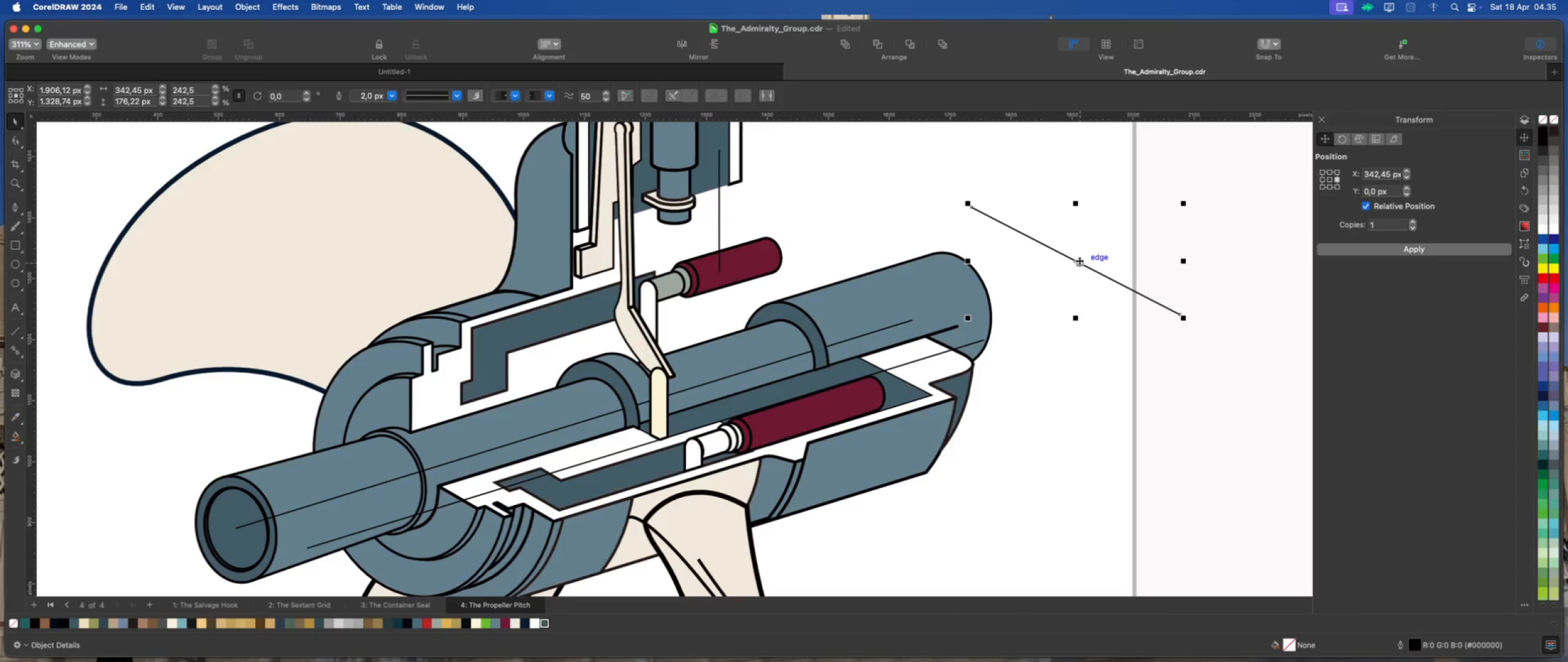 
left_click_drag(start_coordinate=[1079, 261], to_coordinate=[995, 320])
 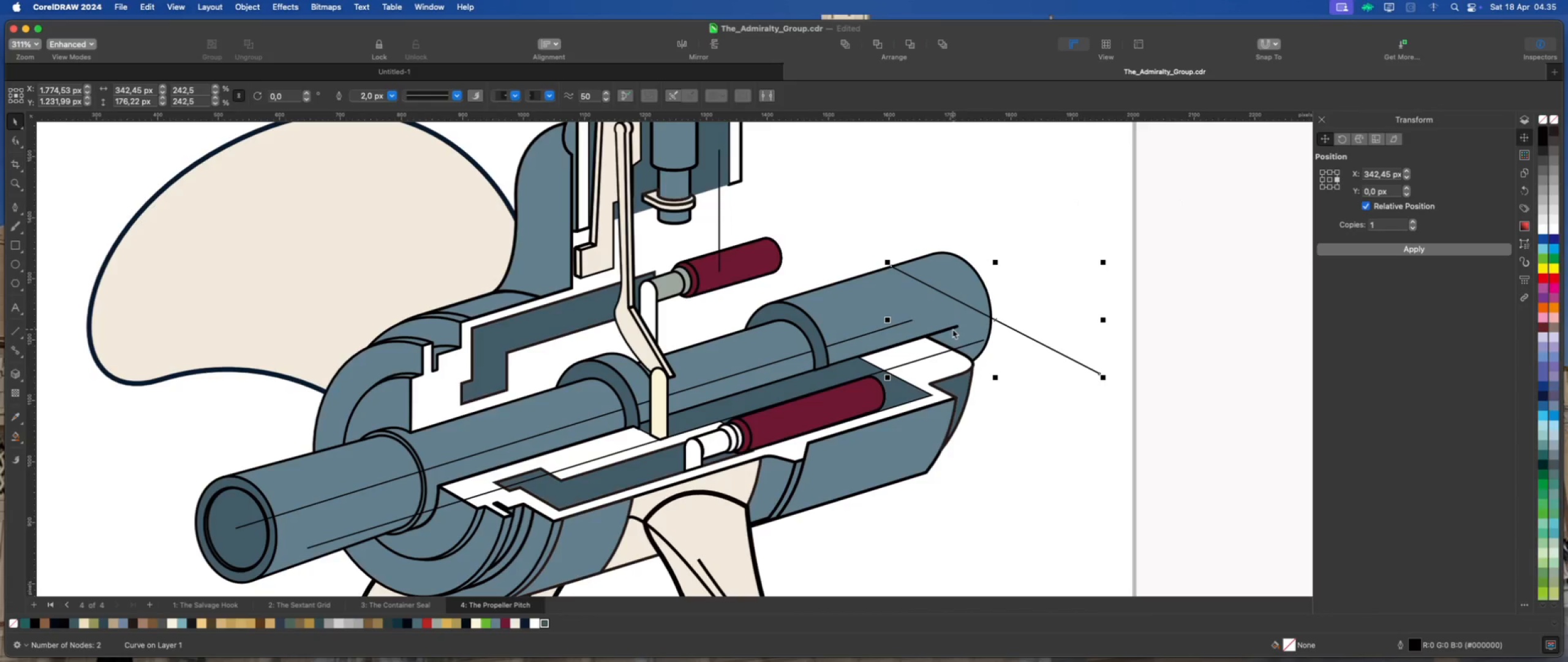 
left_click([952, 329])
 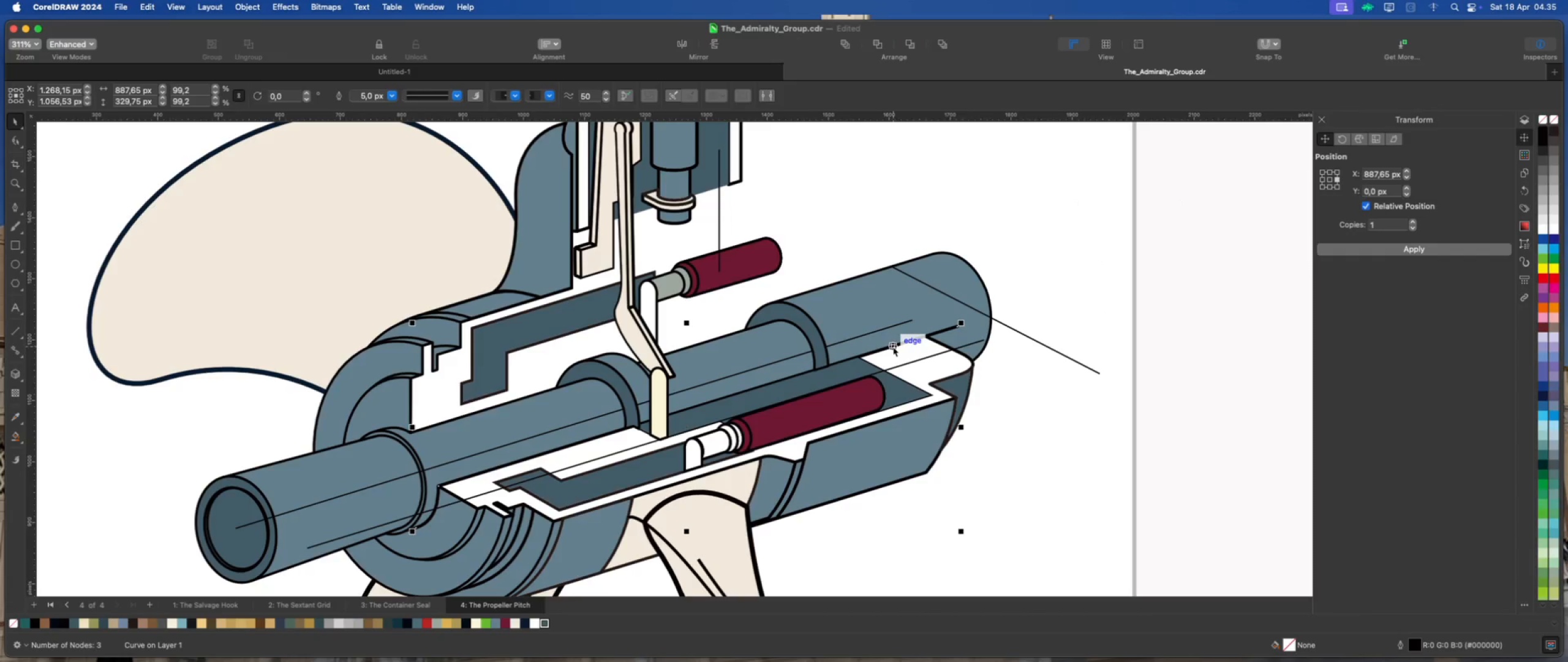 
wait(6.82)
 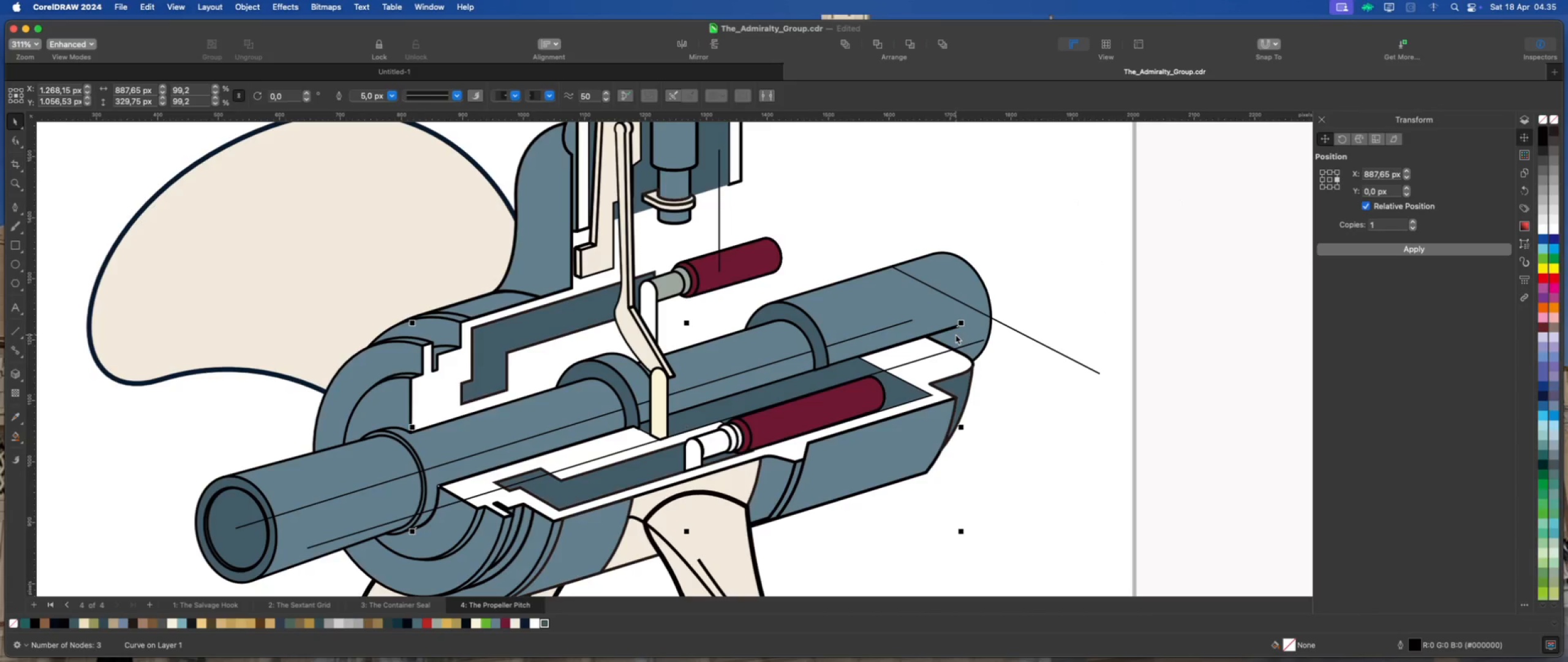 
scroll: coordinate [894, 360], scroll_direction: down, amount: 1.0
 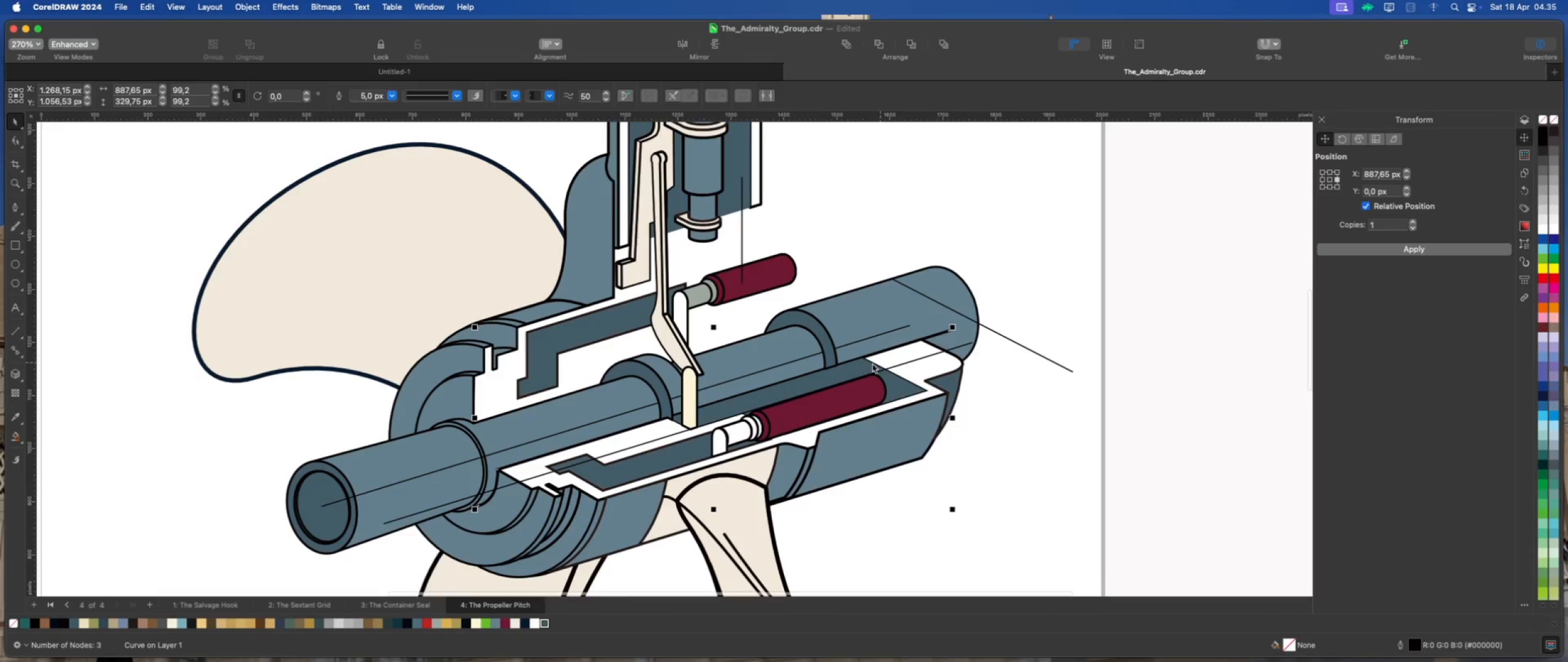 
scroll: coordinate [850, 367], scroll_direction: up, amount: 4.0
 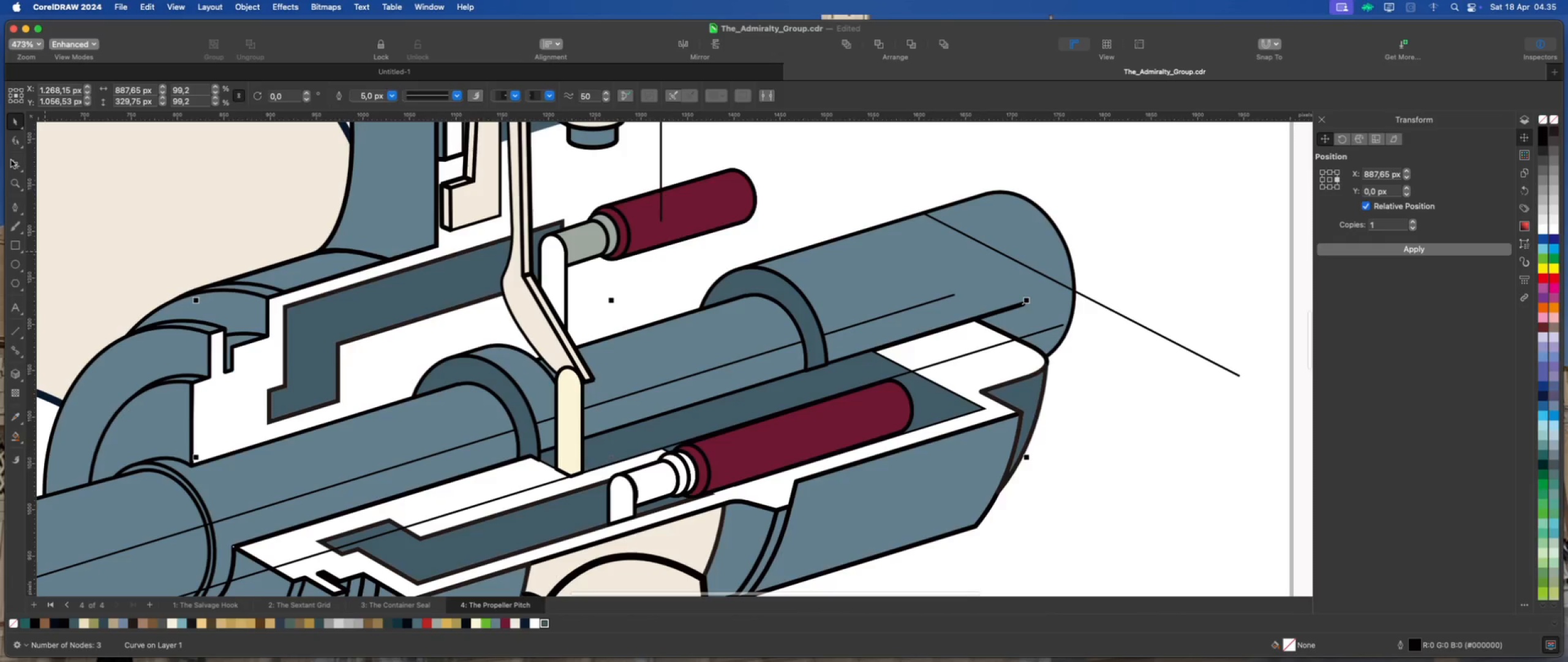 
left_click([18, 141])
 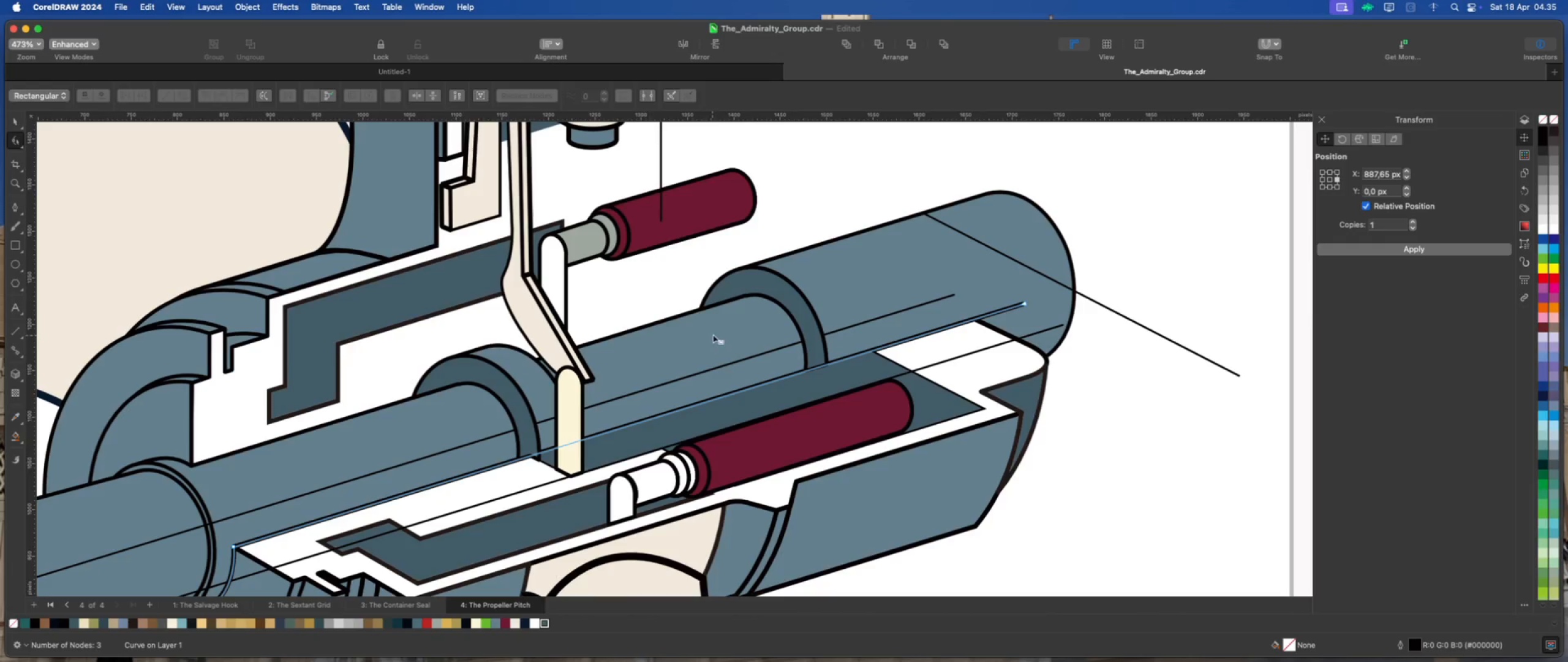 
scroll: coordinate [804, 356], scroll_direction: up, amount: 2.0
 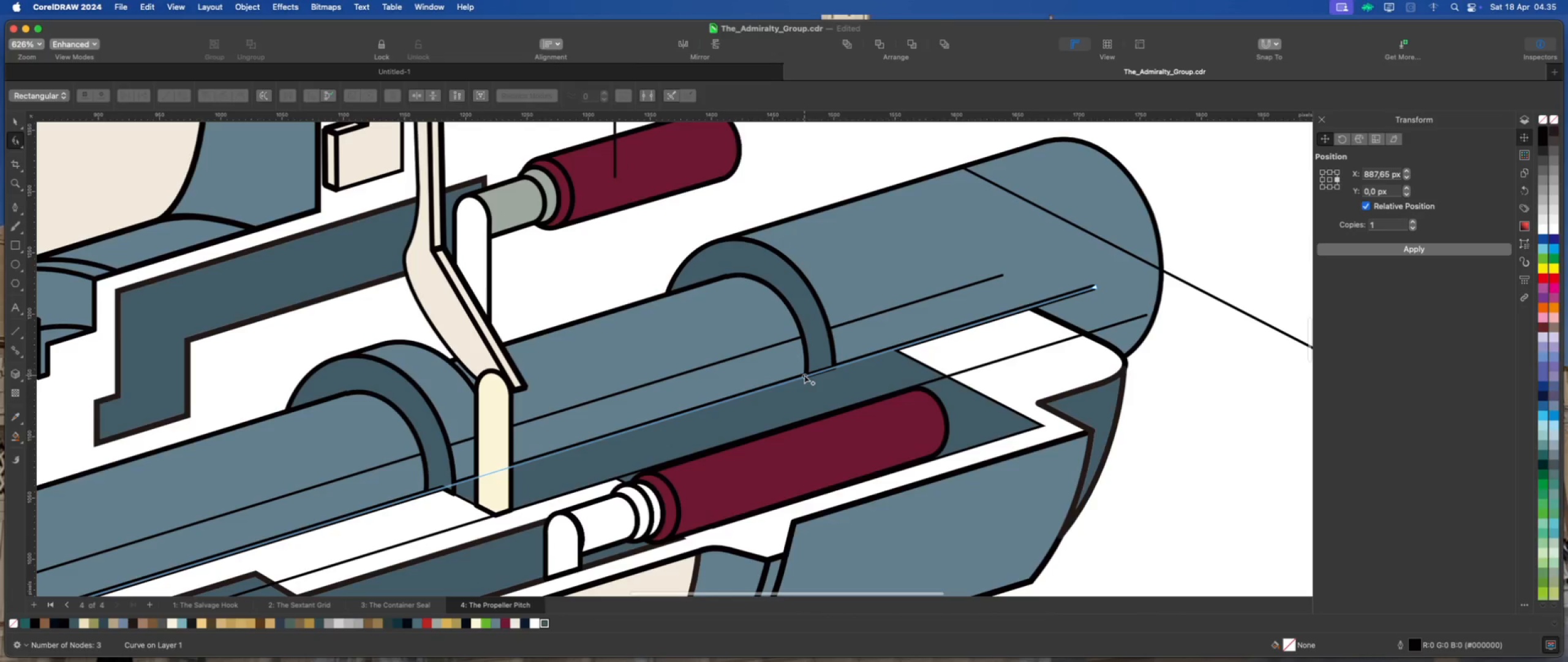 
double_click([804, 375])
 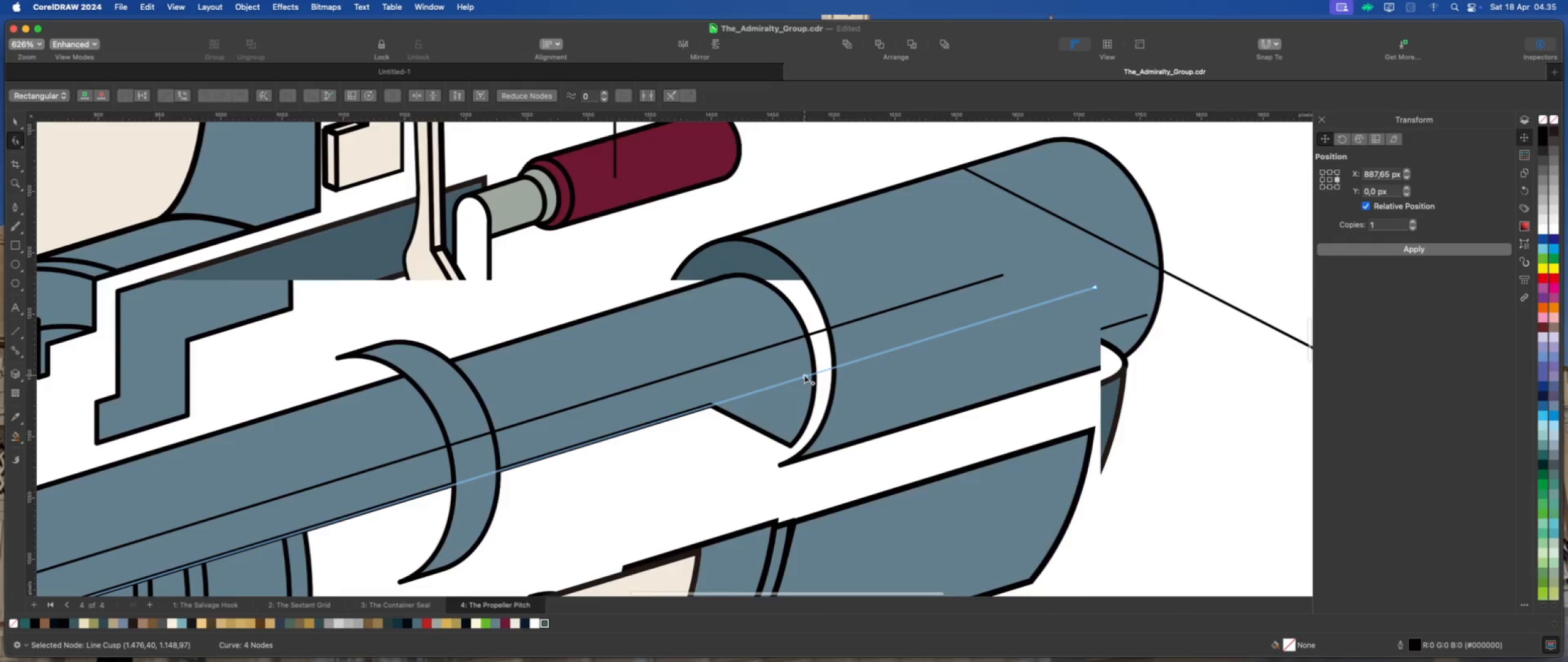 
scroll: coordinate [804, 375], scroll_direction: up, amount: 2.0
 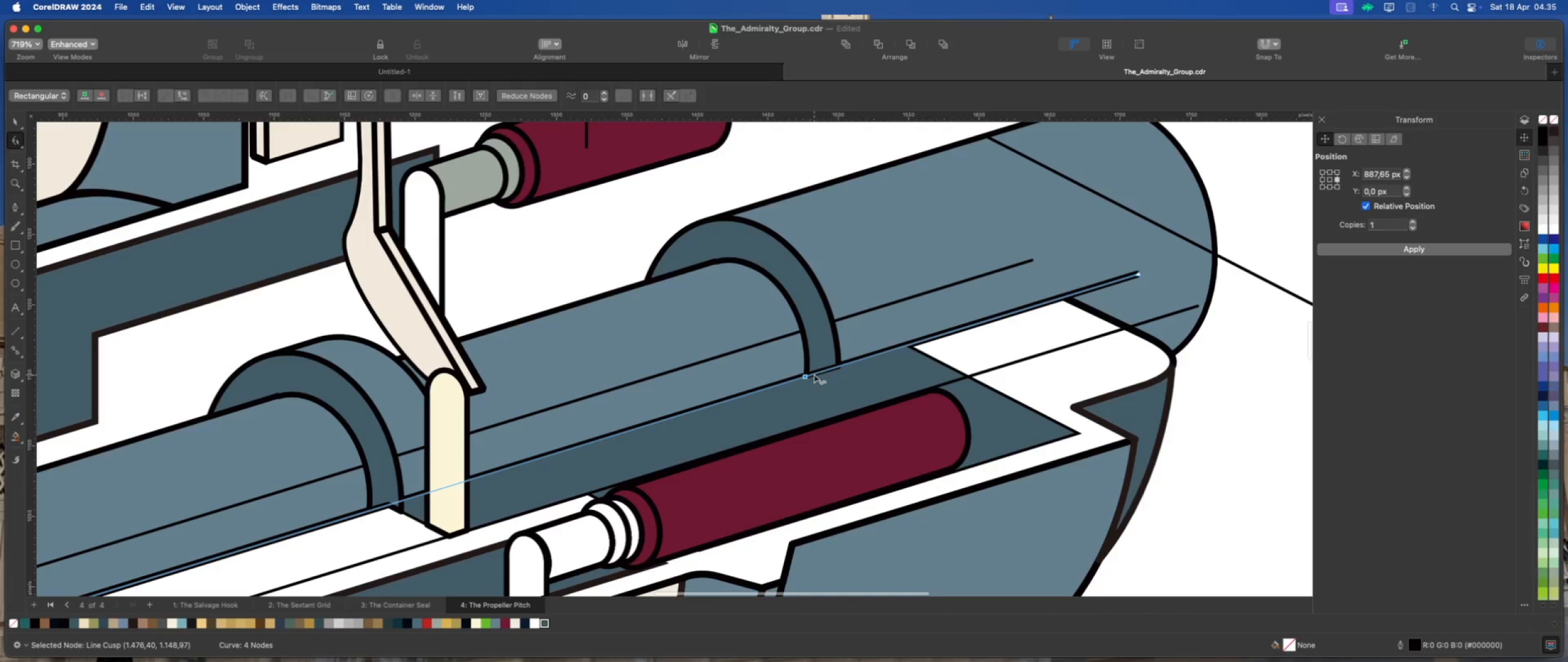 
double_click([816, 374])
 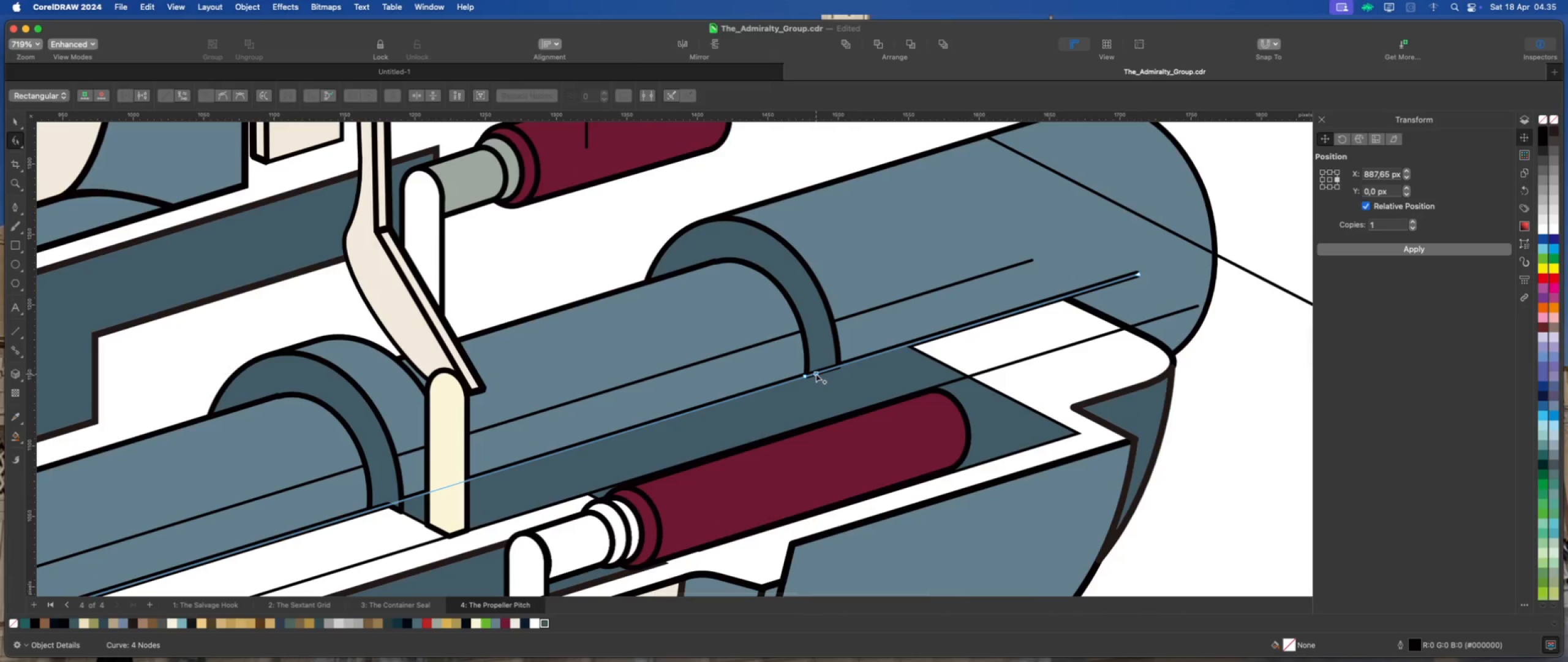 
left_click_drag(start_coordinate=[816, 374], to_coordinate=[818, 390])
 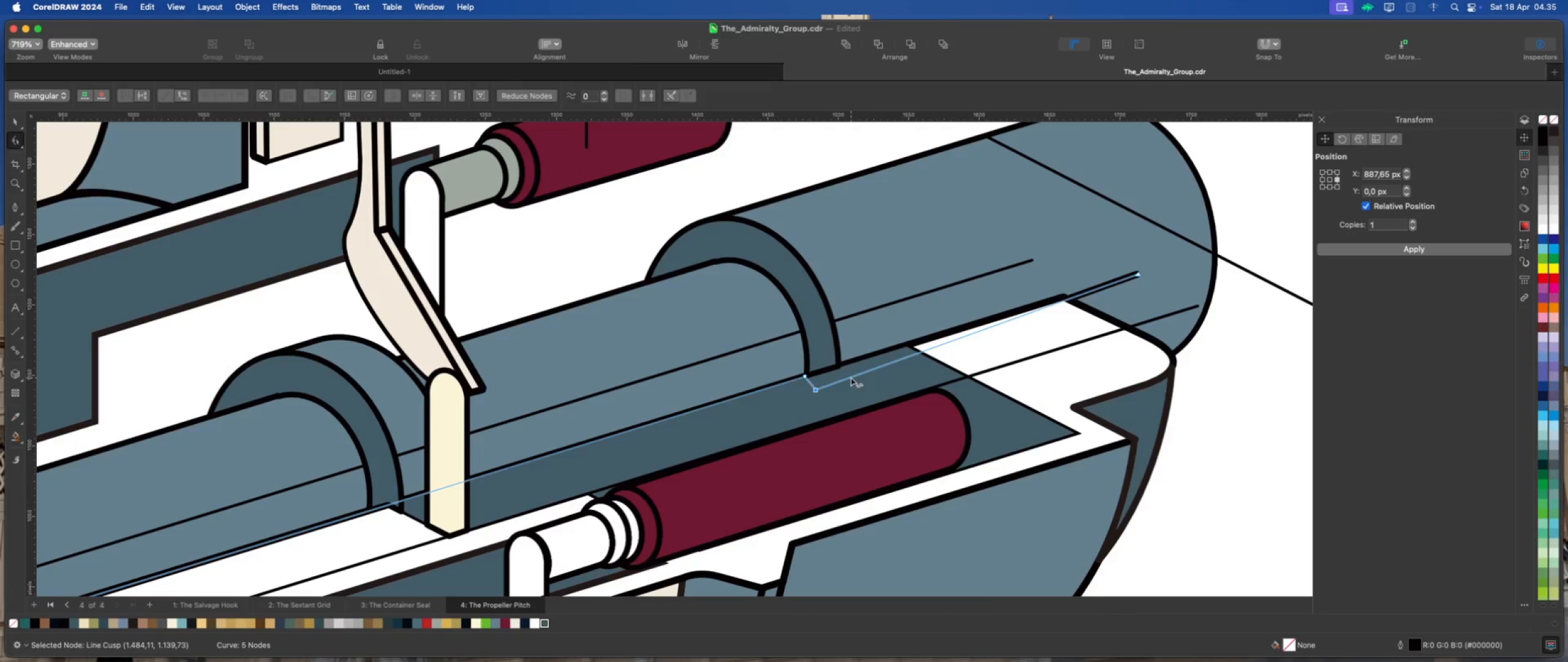 
double_click([851, 378])
 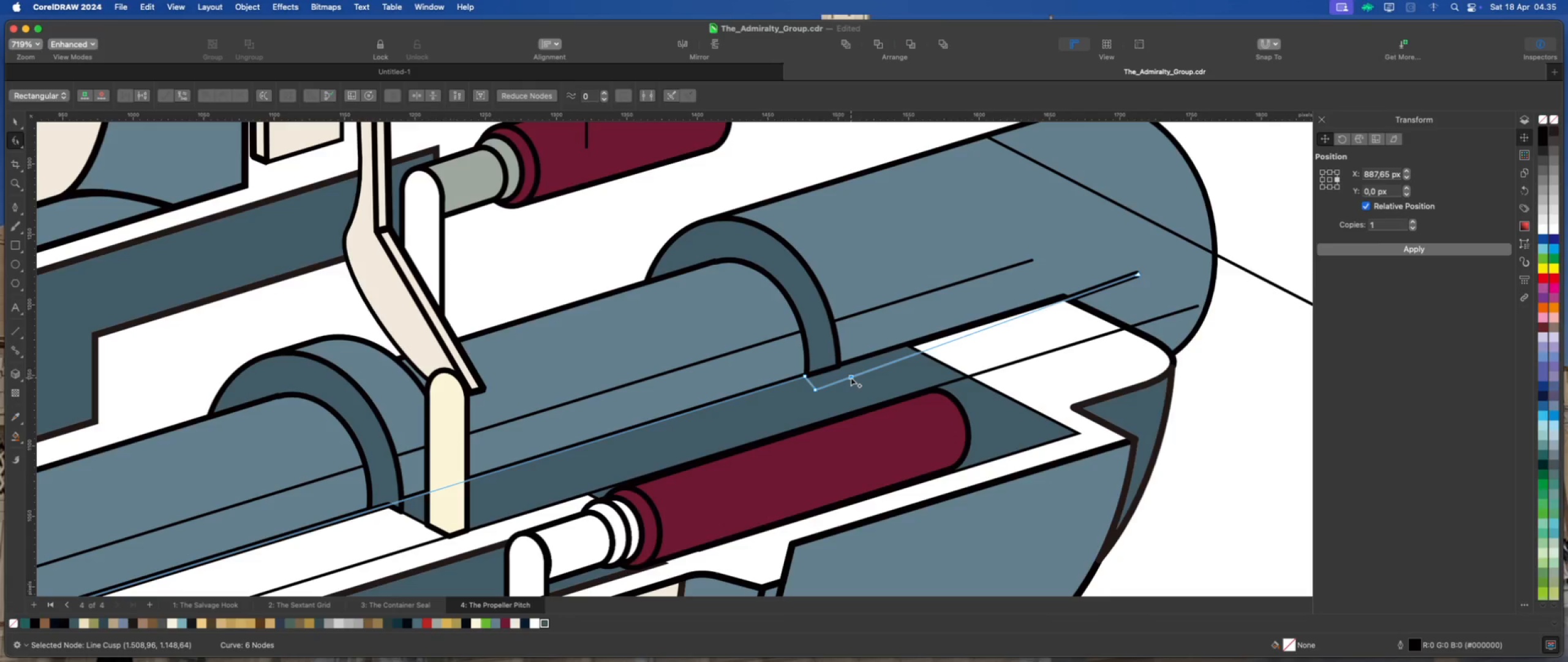 
left_click_drag(start_coordinate=[851, 378], to_coordinate=[865, 376])
 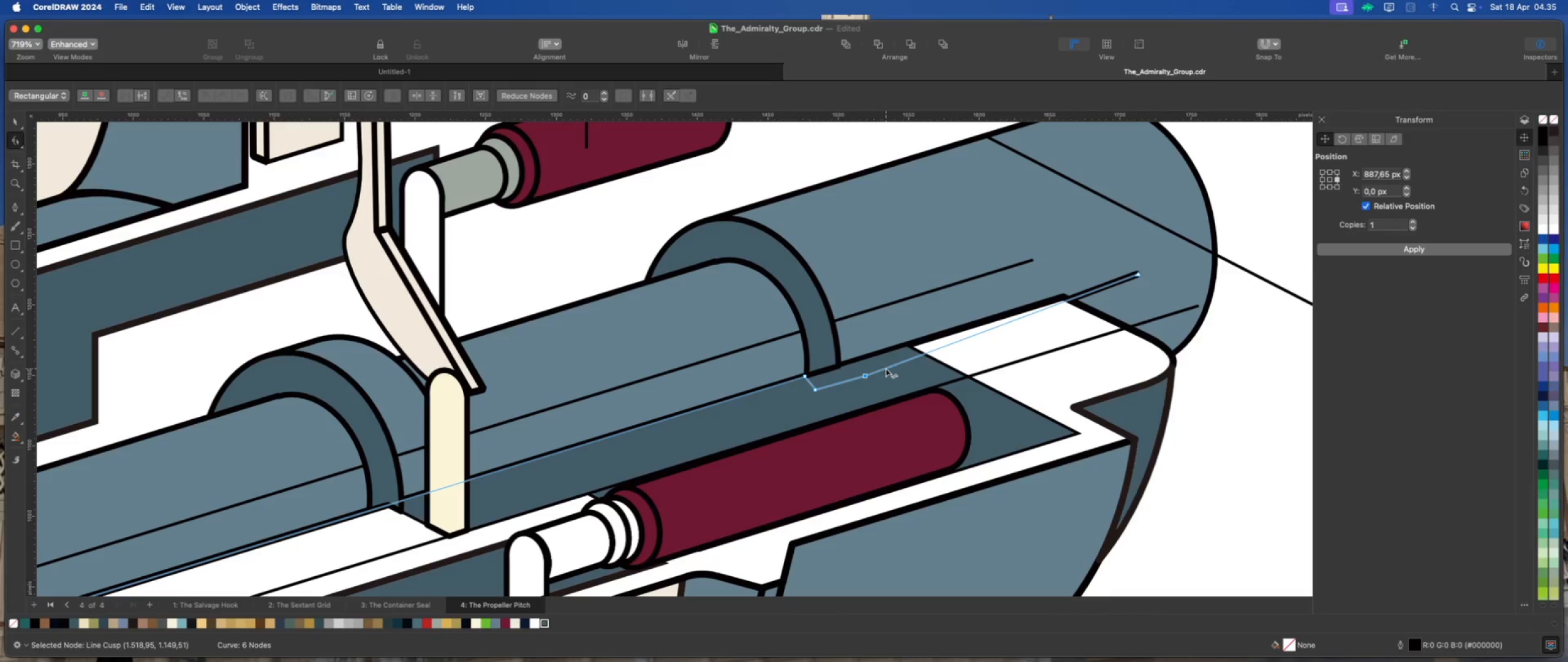 
double_click([886, 368])
 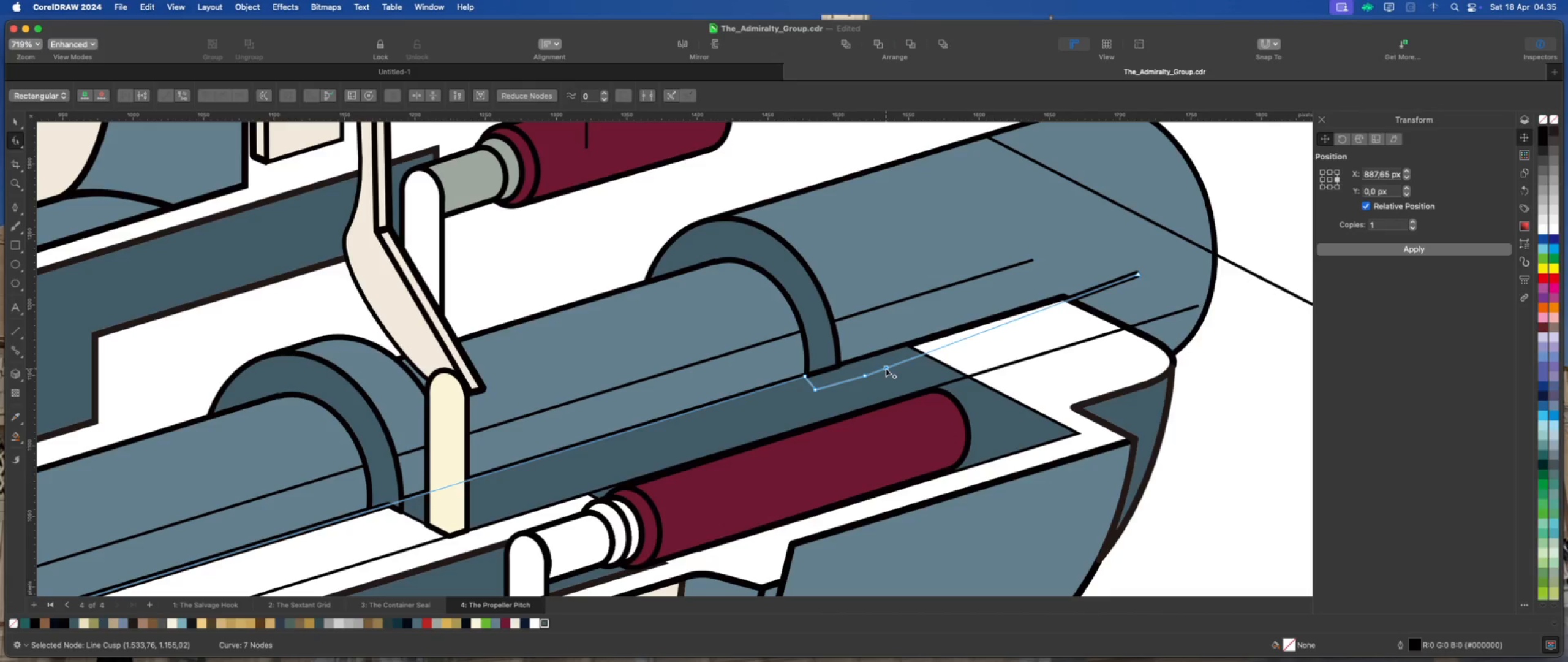 
left_click_drag(start_coordinate=[886, 368], to_coordinate=[852, 362])
 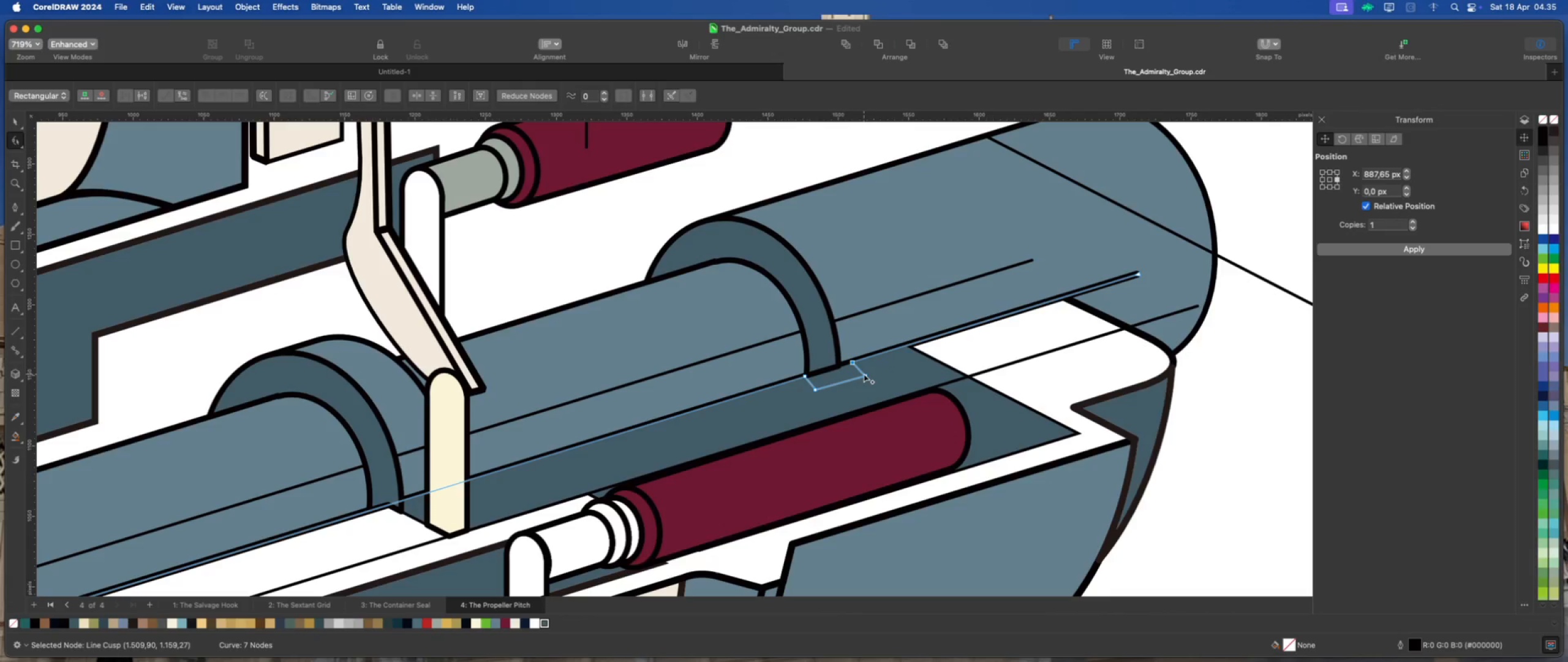 
left_click([827, 352])
 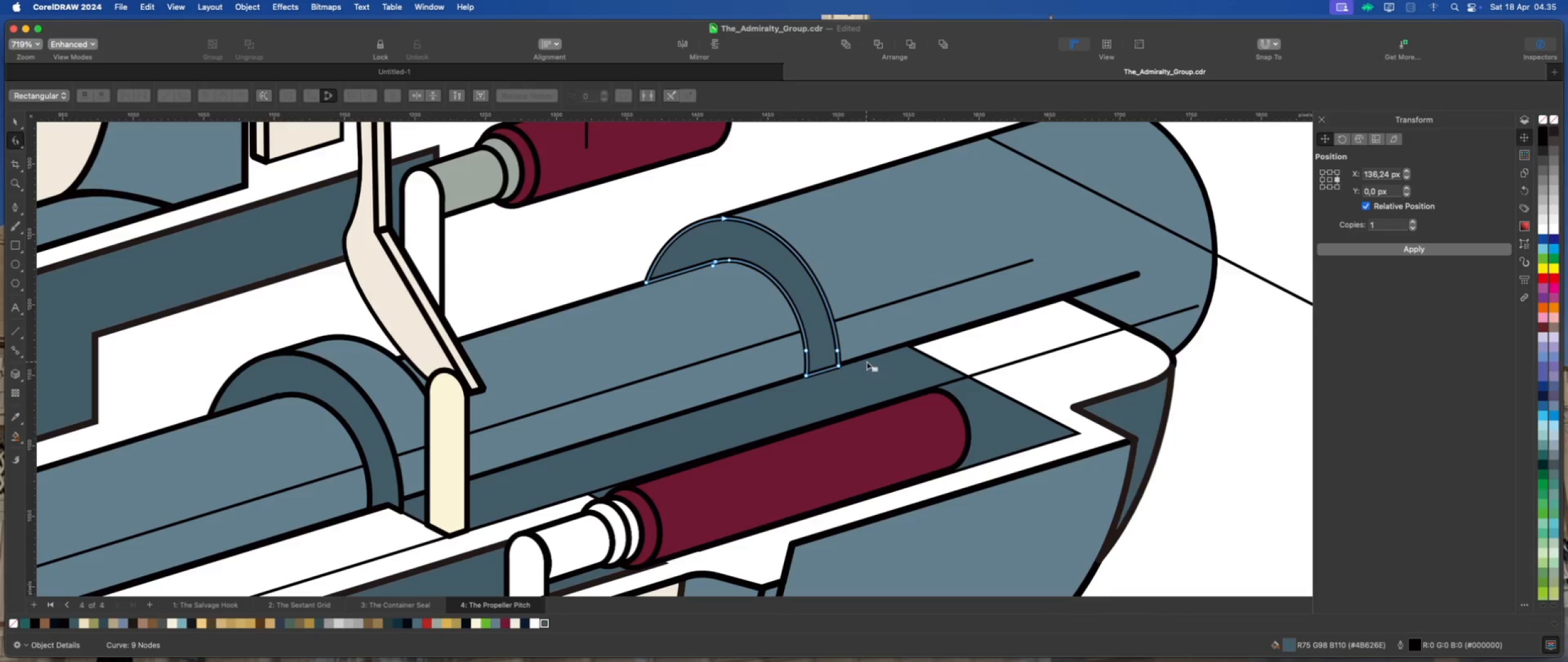 
scroll: coordinate [865, 360], scroll_direction: down, amount: 3.0
 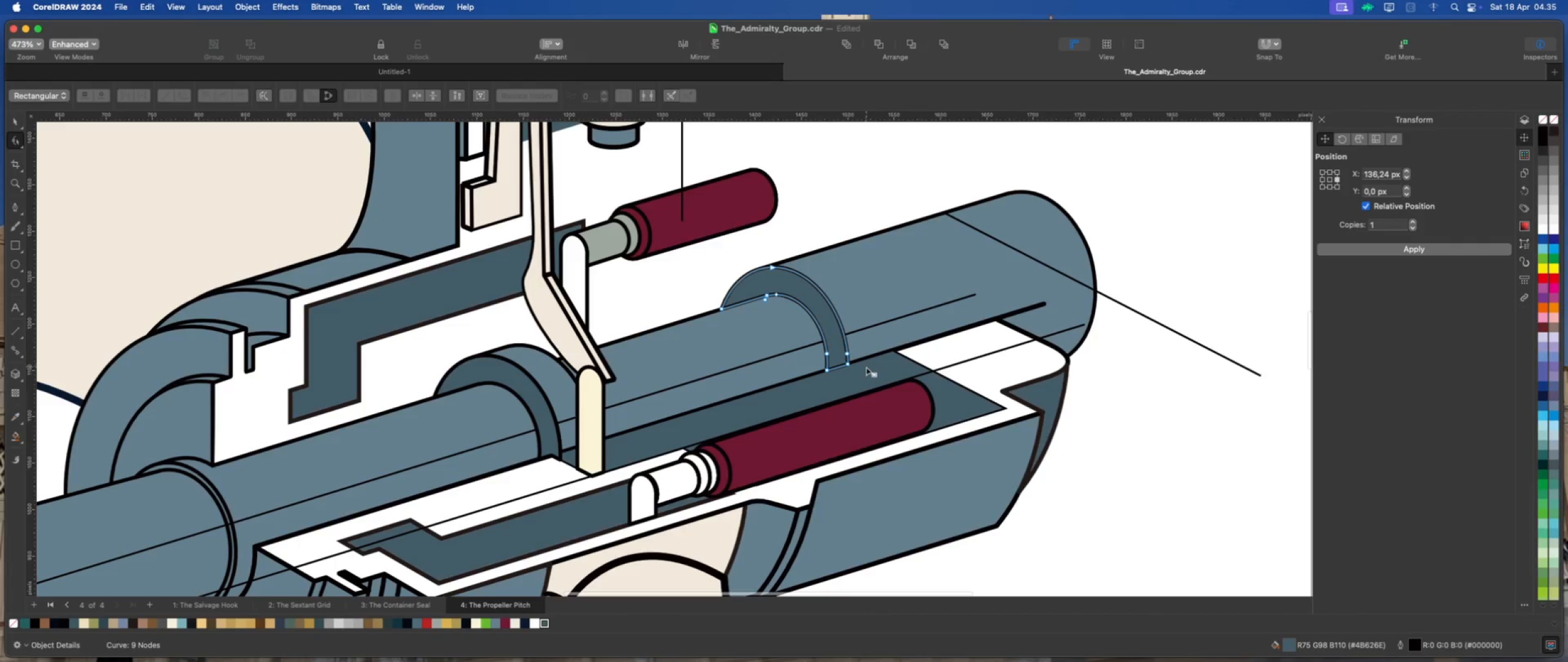 
left_click([865, 368])
 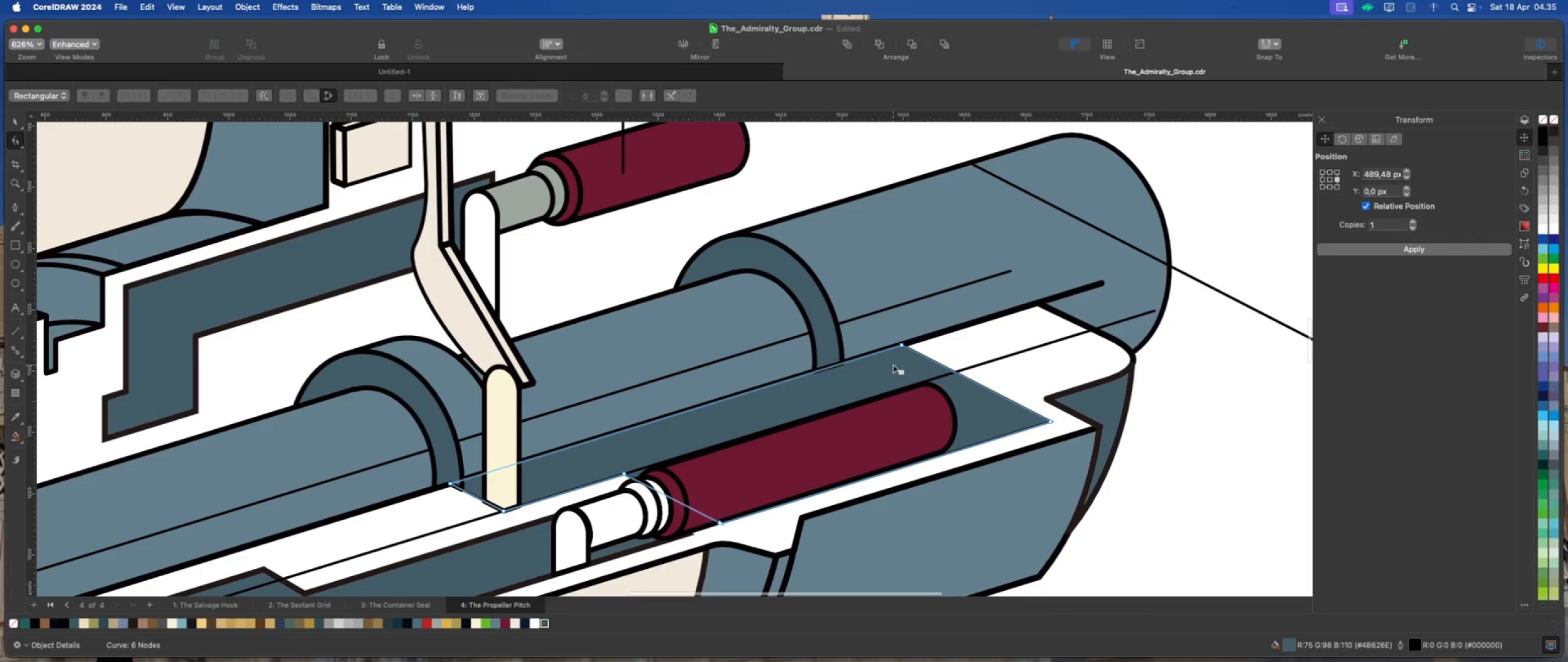 
scroll: coordinate [865, 368], scroll_direction: up, amount: 2.0
 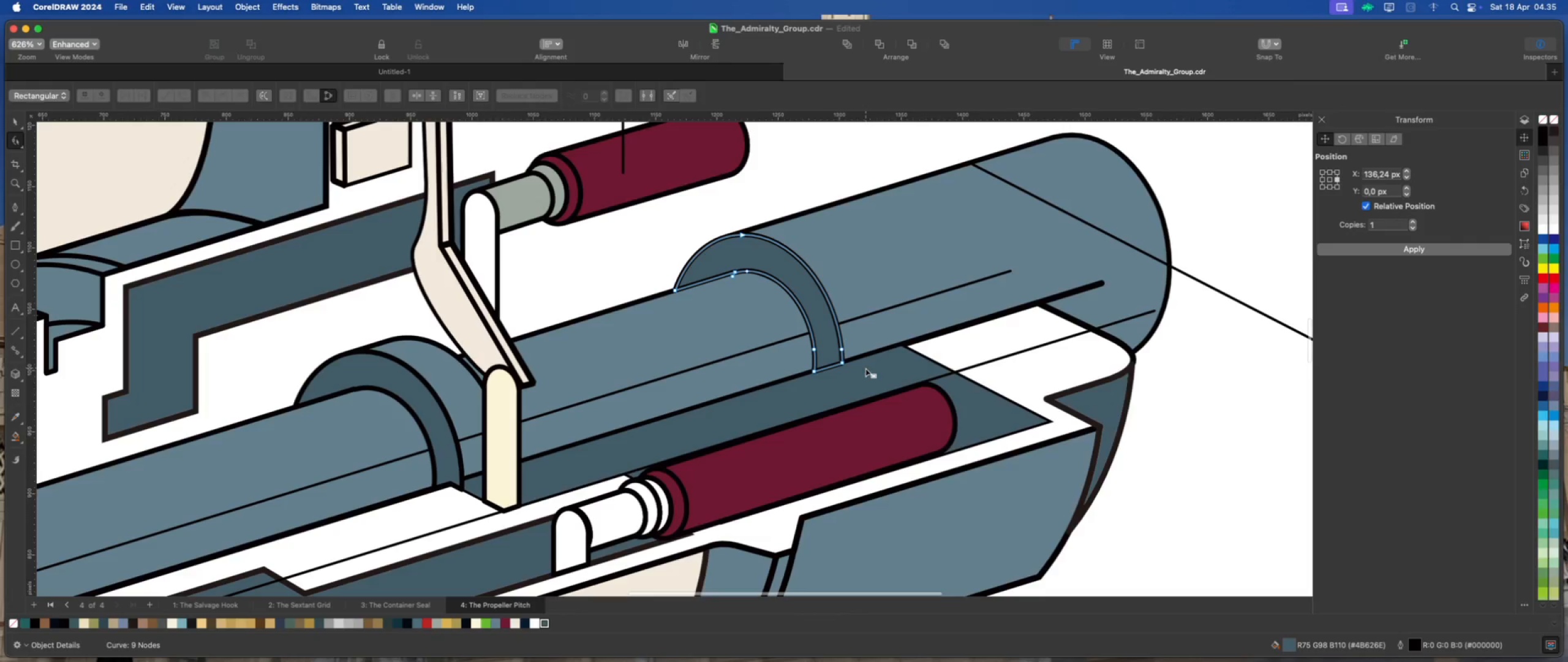 
left_click([952, 348])
 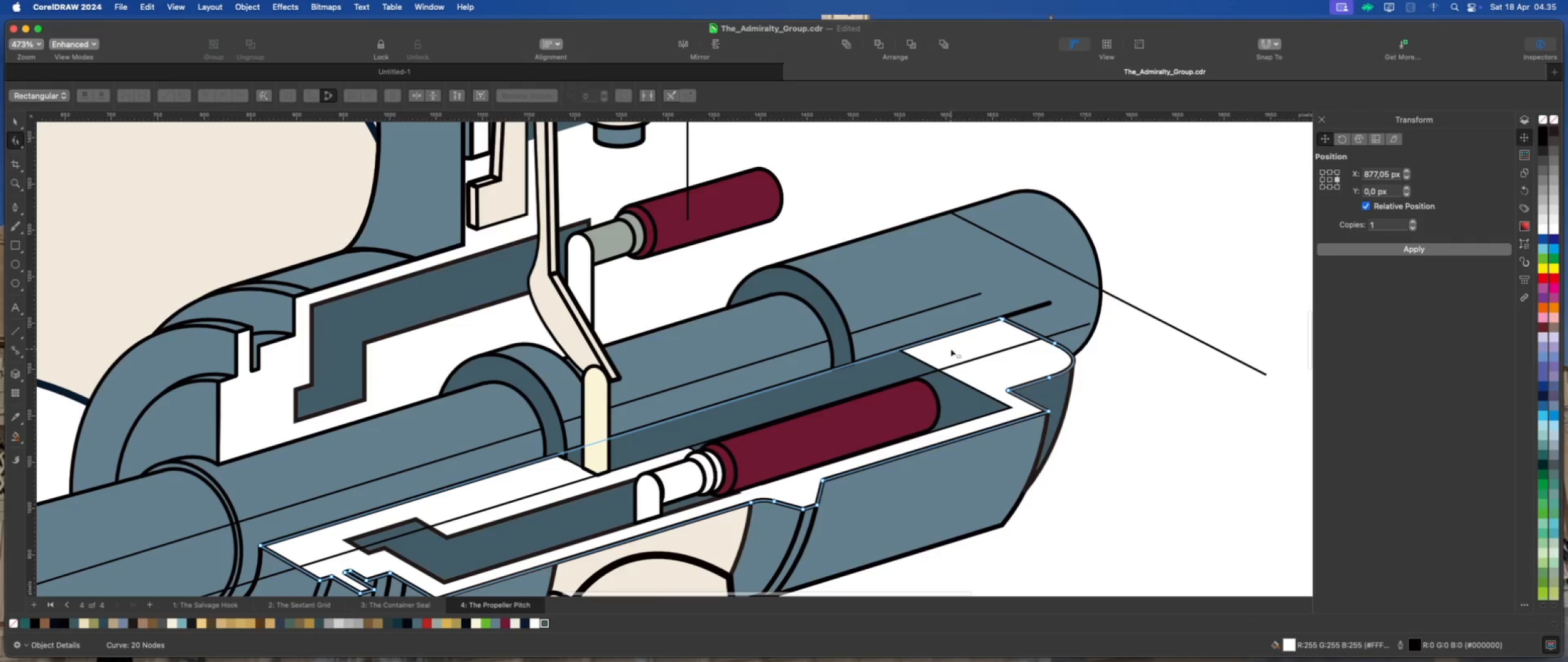 
scroll: coordinate [949, 351], scroll_direction: down, amount: 4.0
 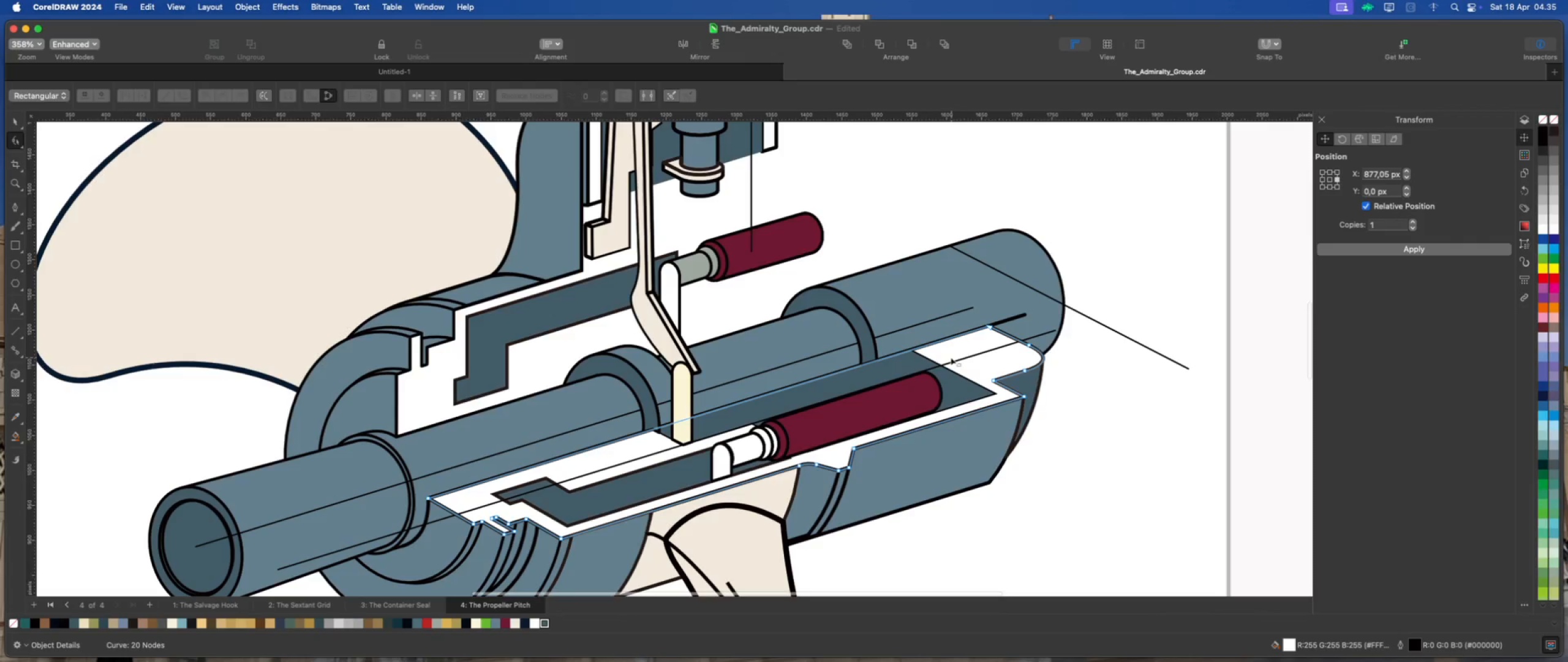 
scroll: coordinate [949, 357], scroll_direction: up, amount: 2.0
 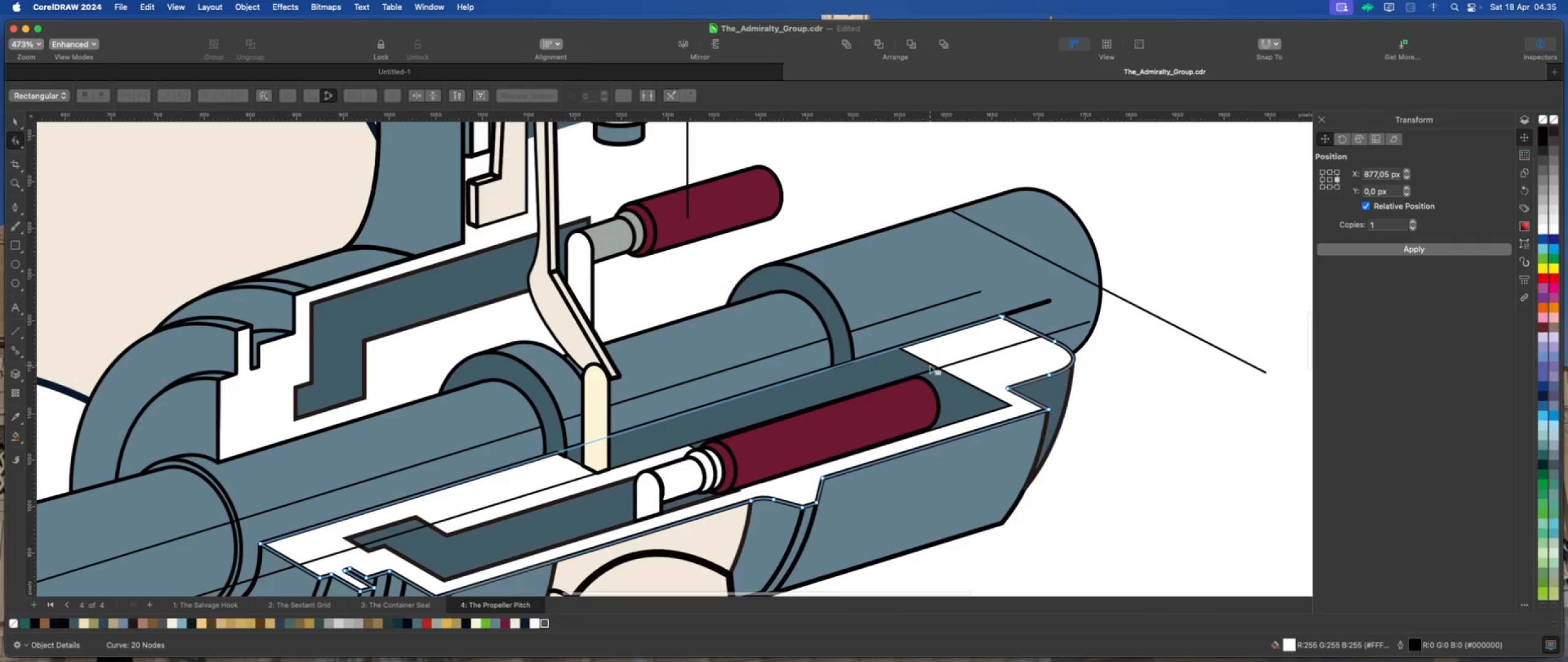 
left_click([928, 365])
 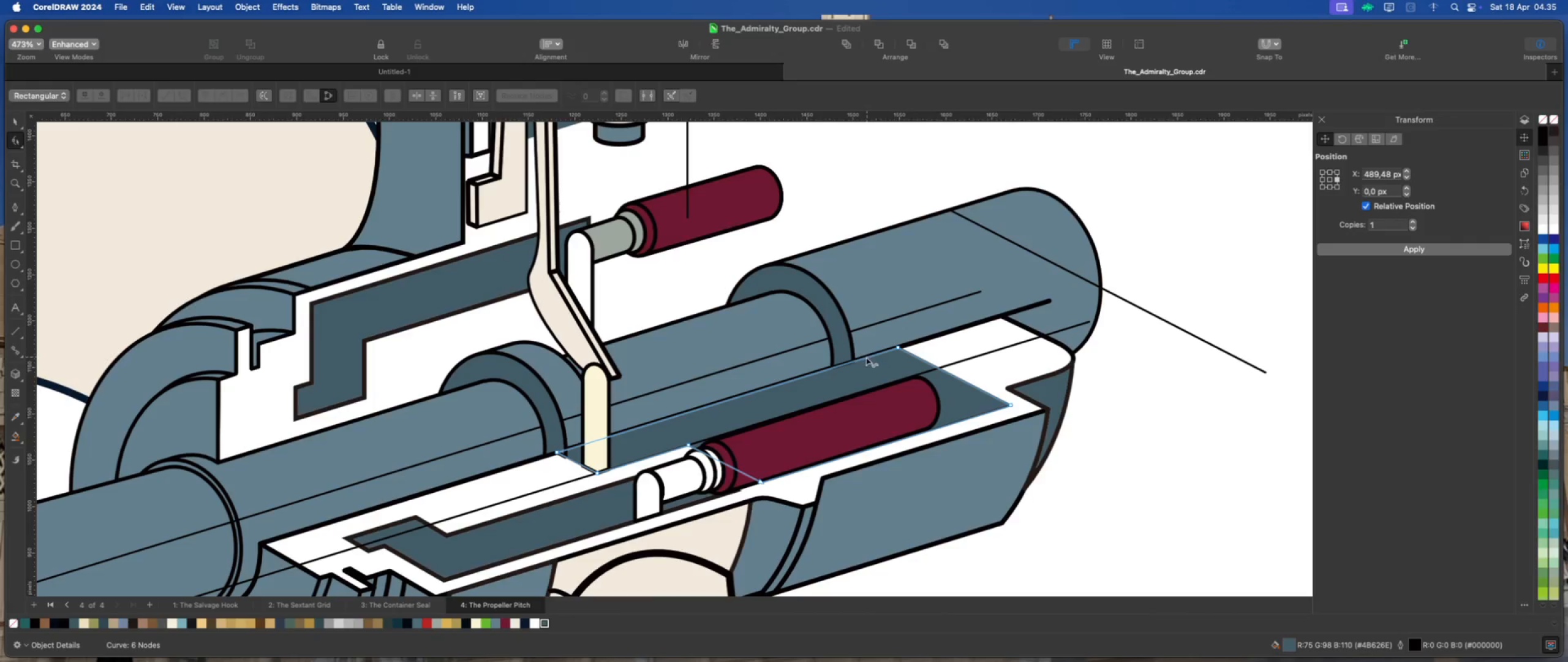 
double_click([866, 357])
 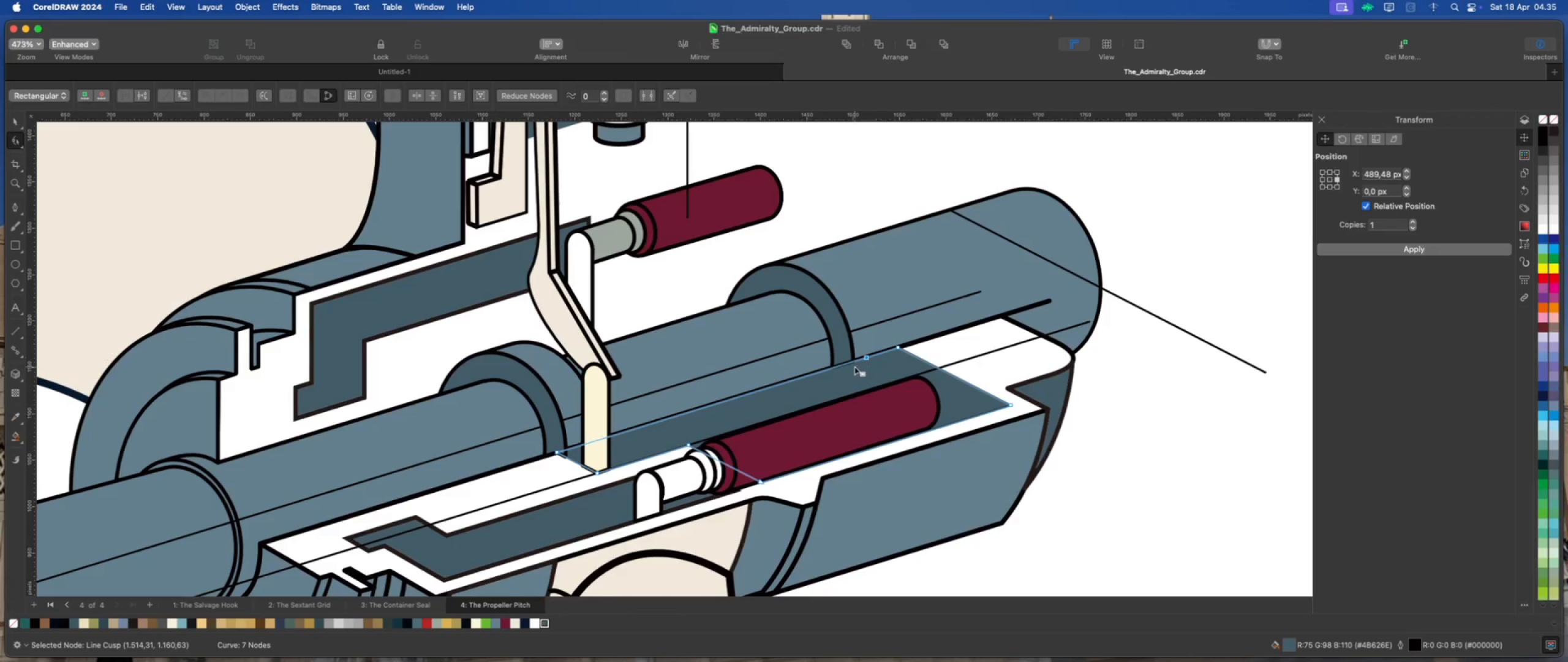 
scroll: coordinate [854, 367], scroll_direction: up, amount: 2.0
 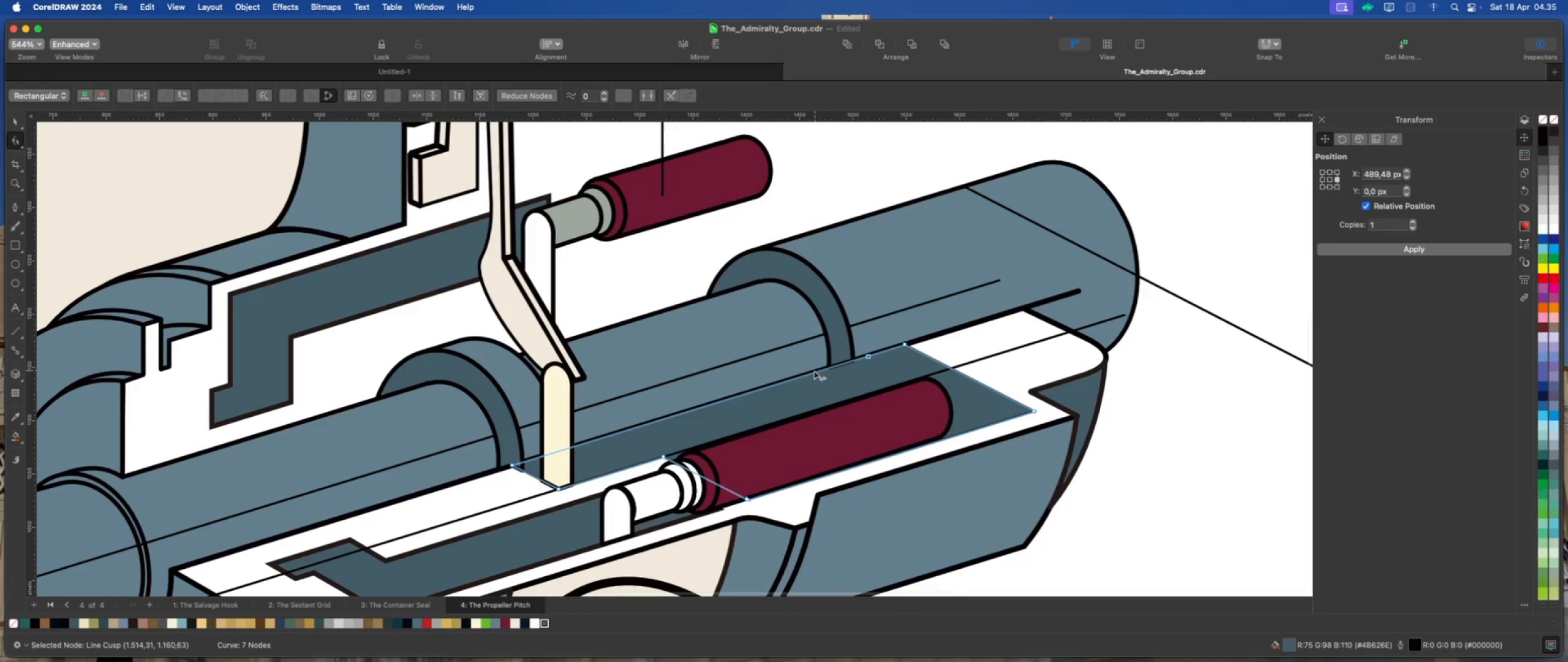 
double_click([812, 373])
 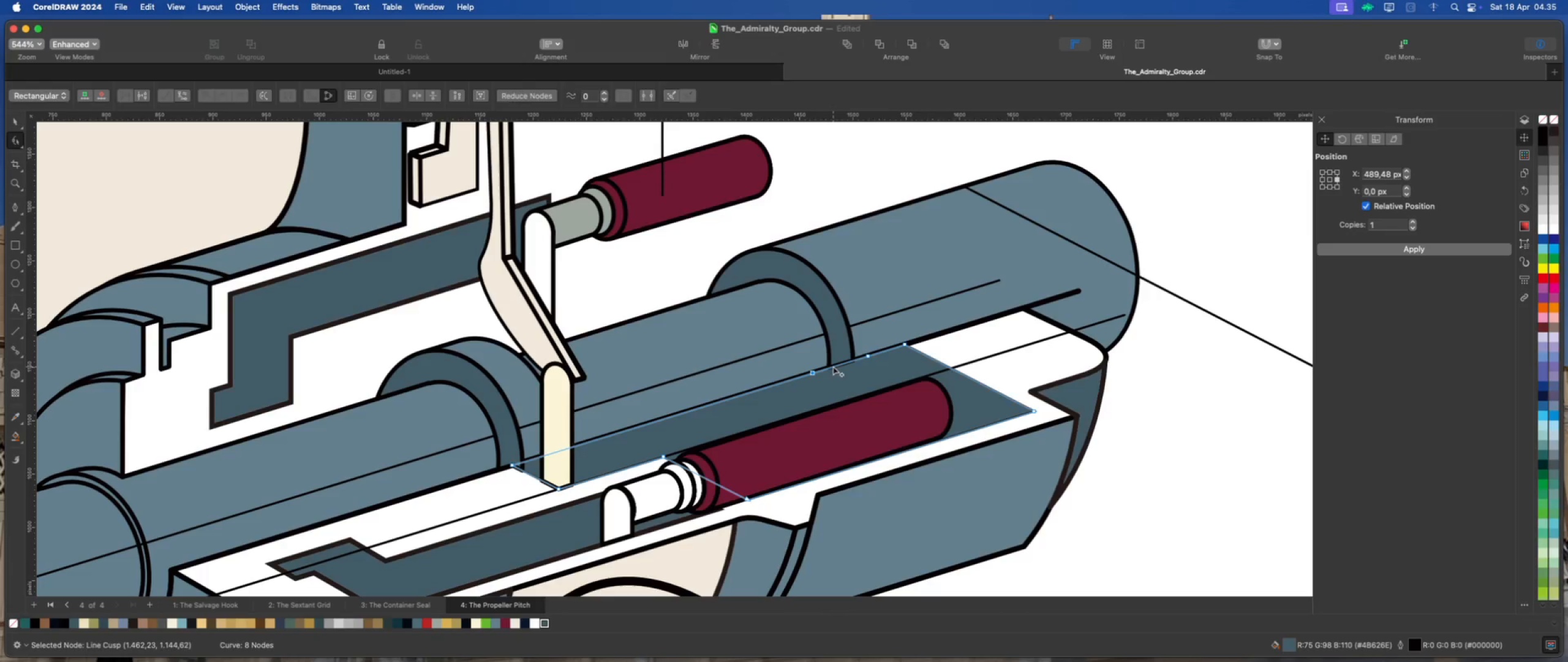 
double_click([833, 367])
 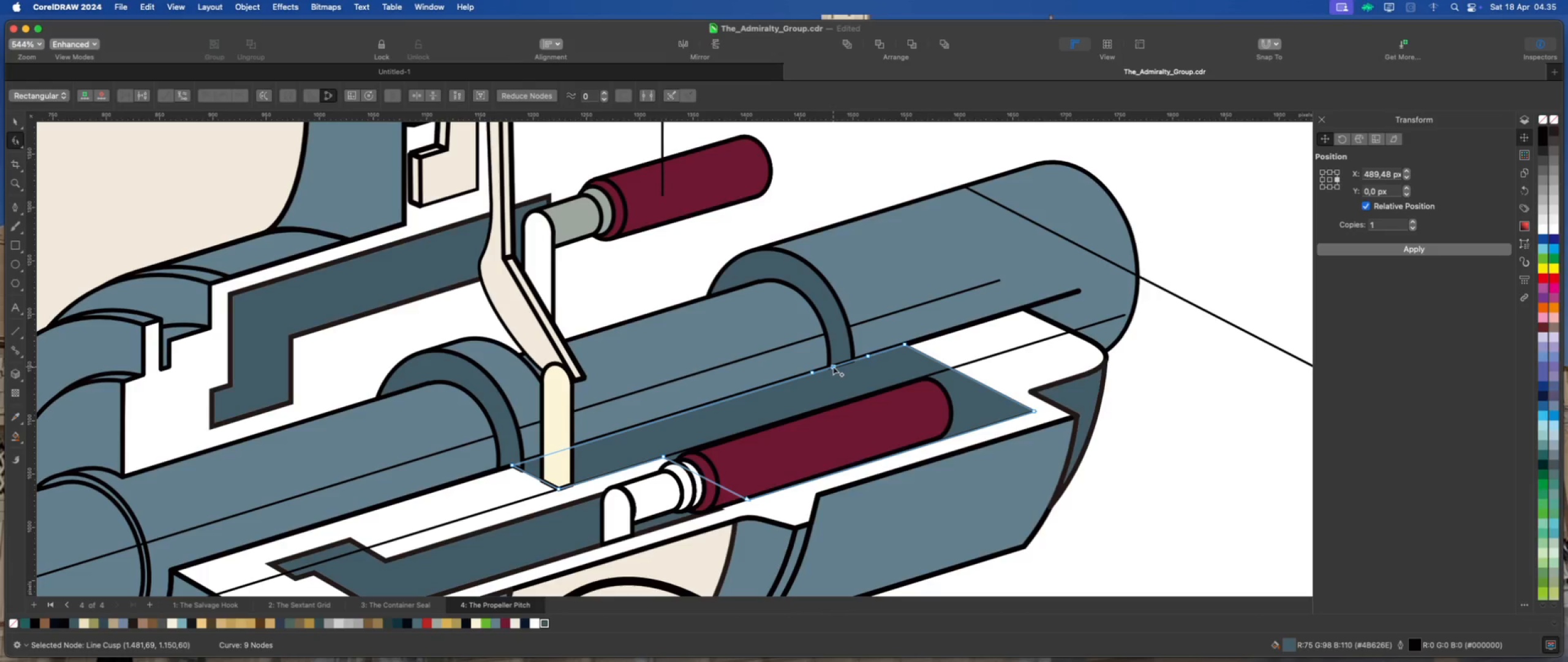 
left_click_drag(start_coordinate=[833, 367], to_coordinate=[842, 391])
 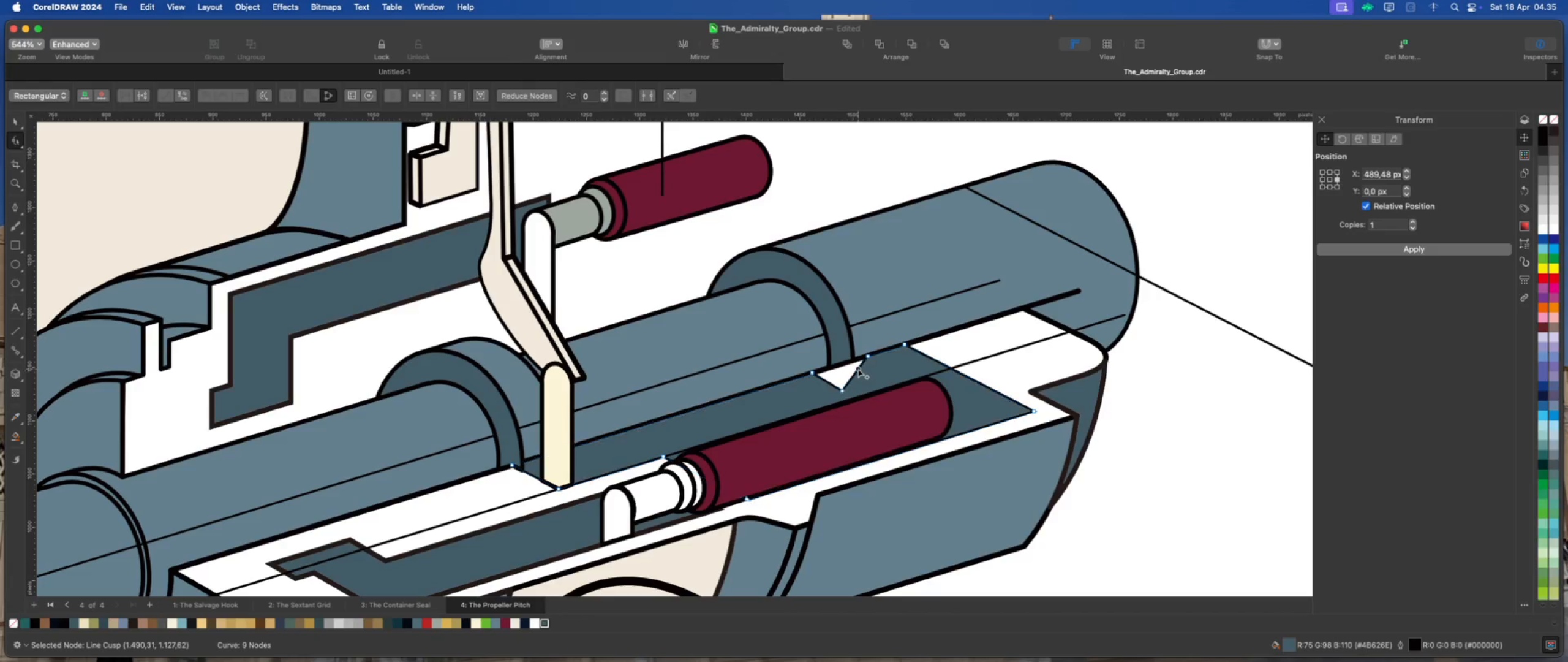 
double_click([858, 369])
 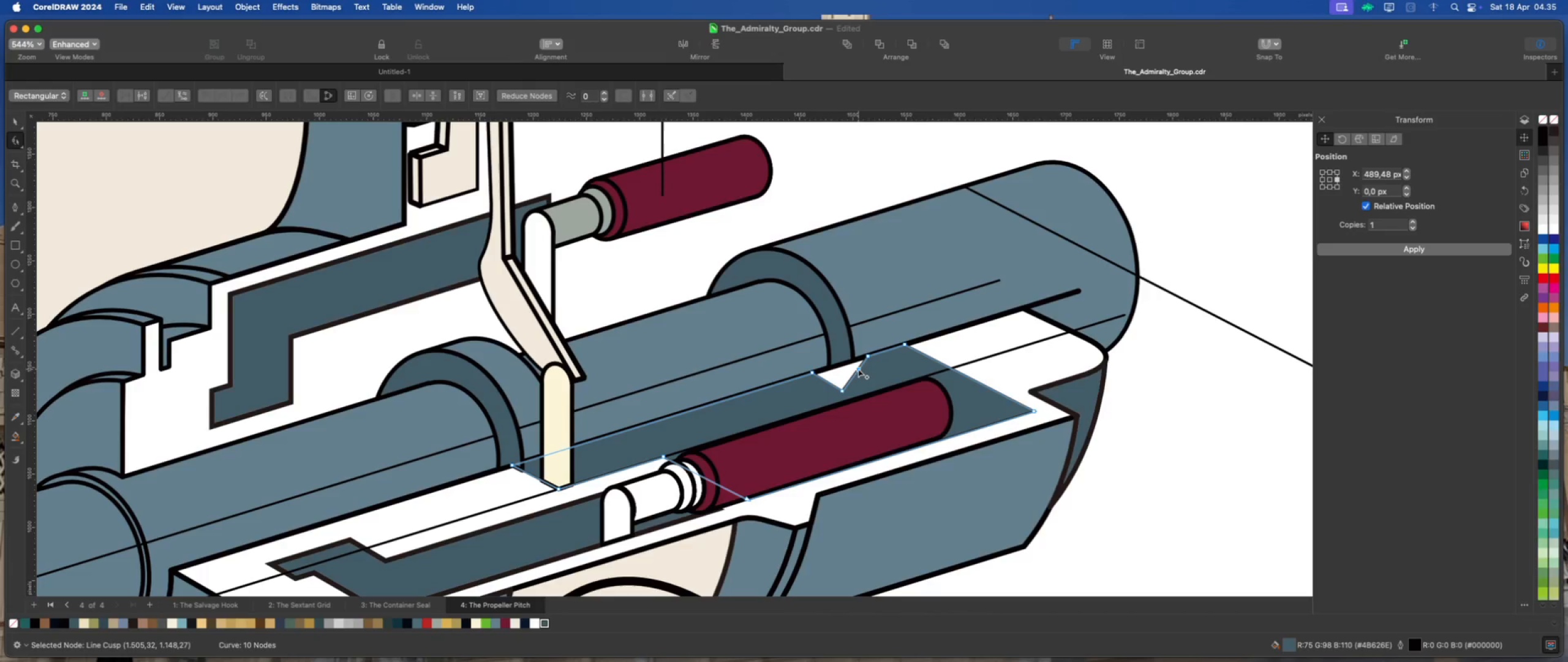 
left_click_drag(start_coordinate=[858, 369], to_coordinate=[895, 375])
 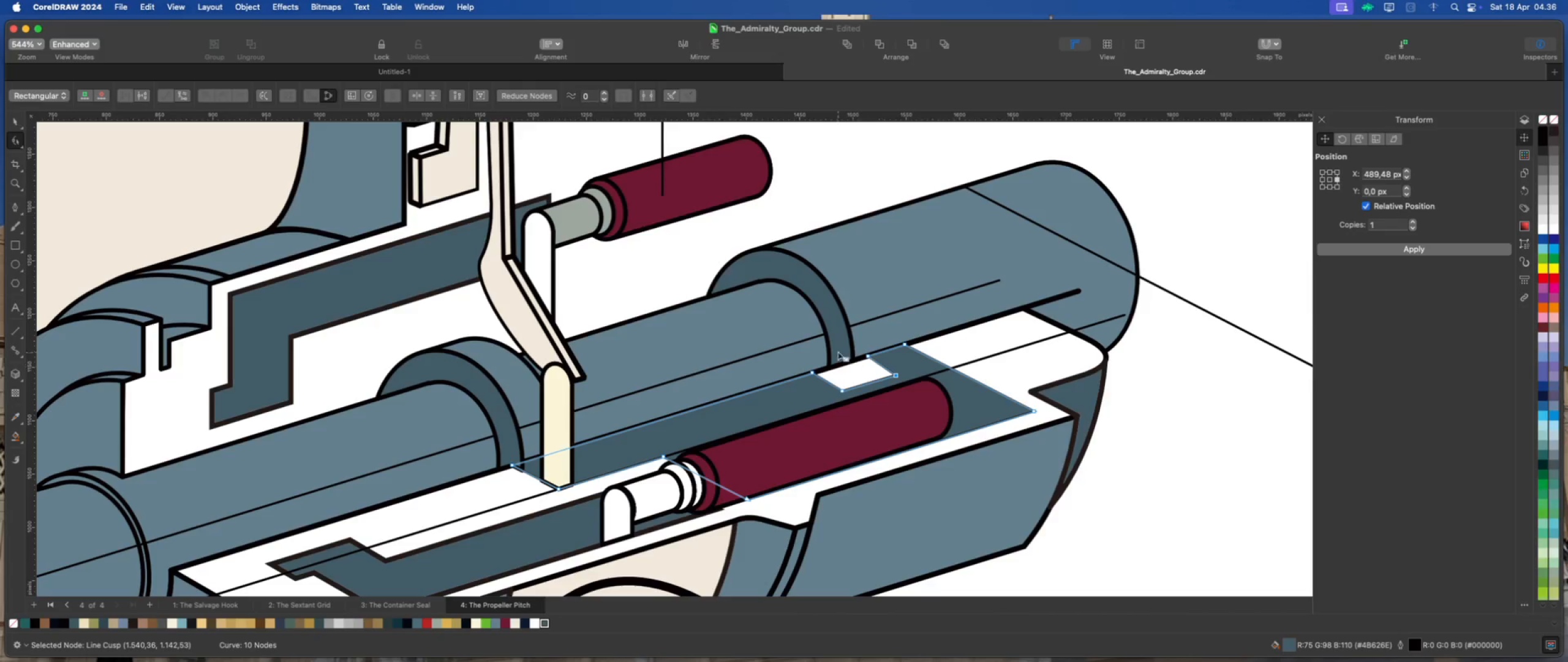 
left_click([837, 350])
 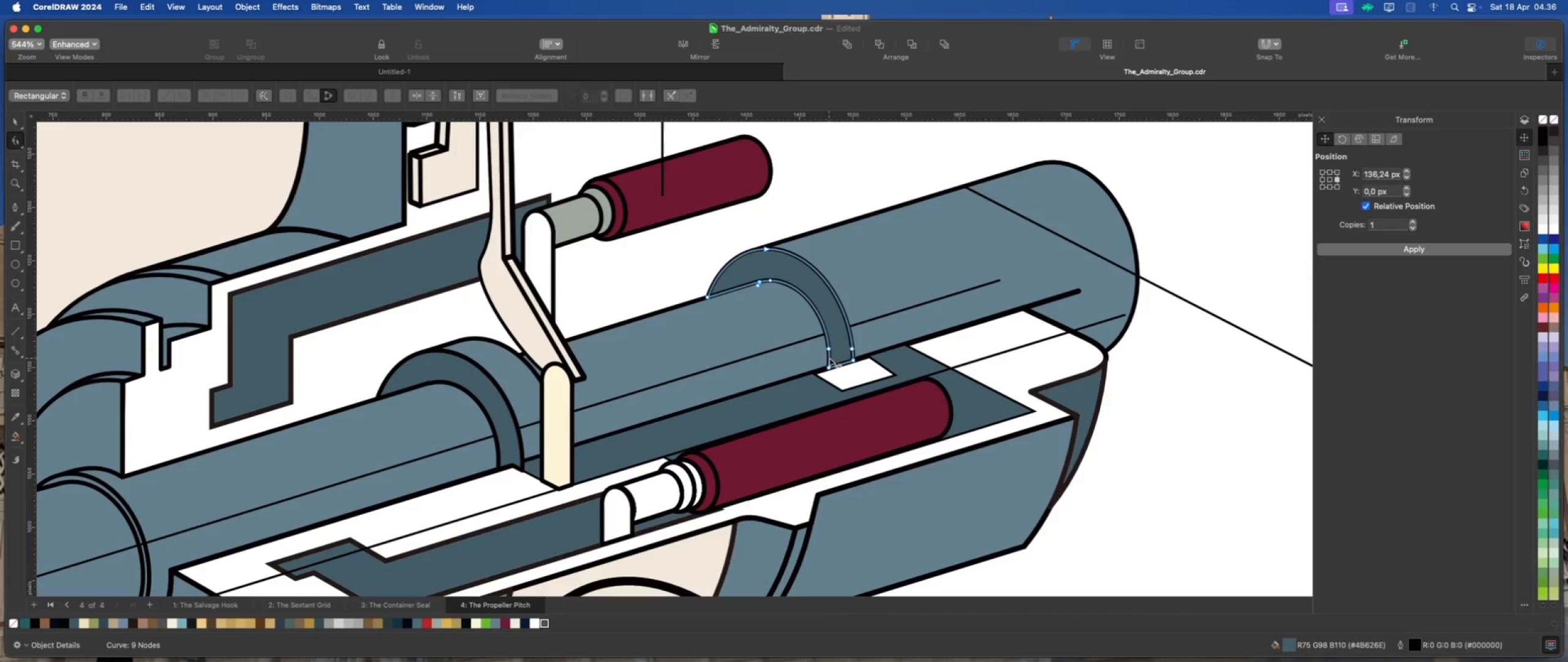 
scroll: coordinate [828, 364], scroll_direction: up, amount: 1.0
 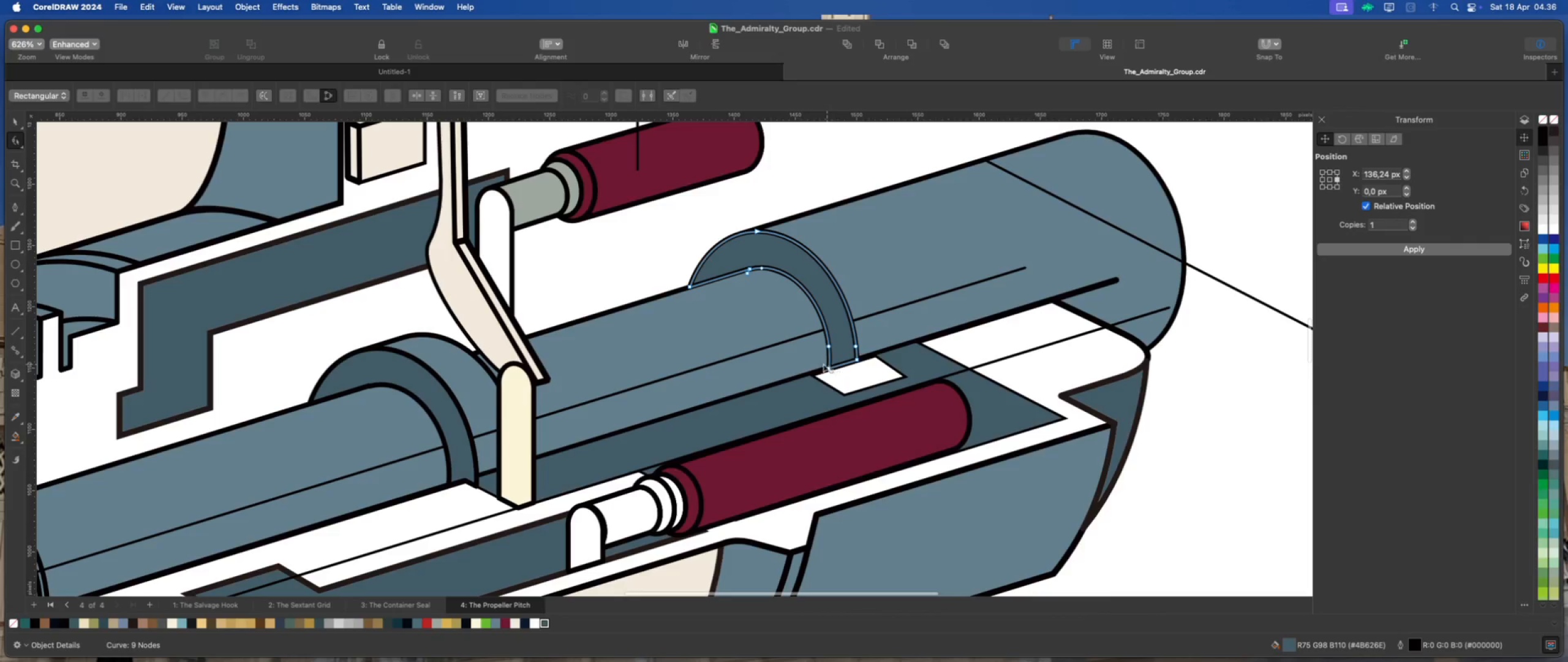 
scroll: coordinate [812, 365], scroll_direction: down, amount: 2.0
 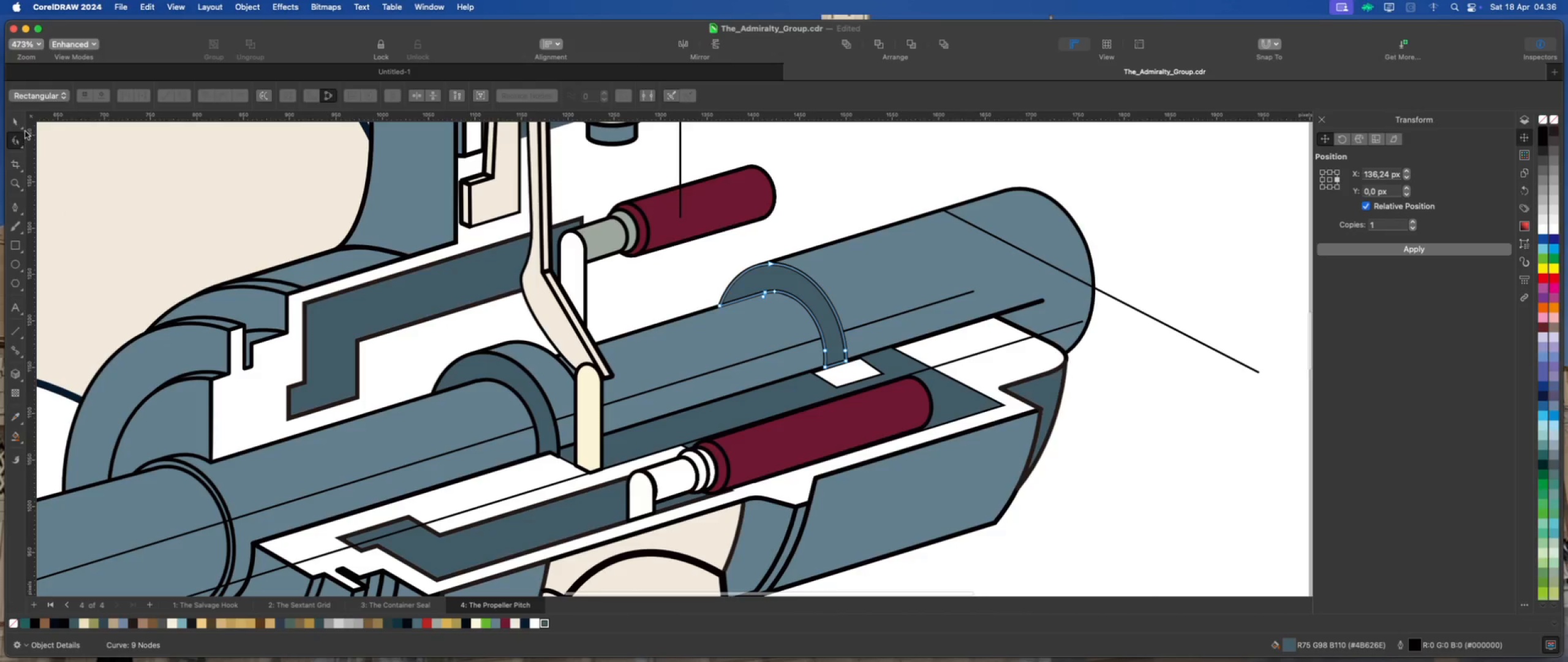 
left_click([17, 120])
 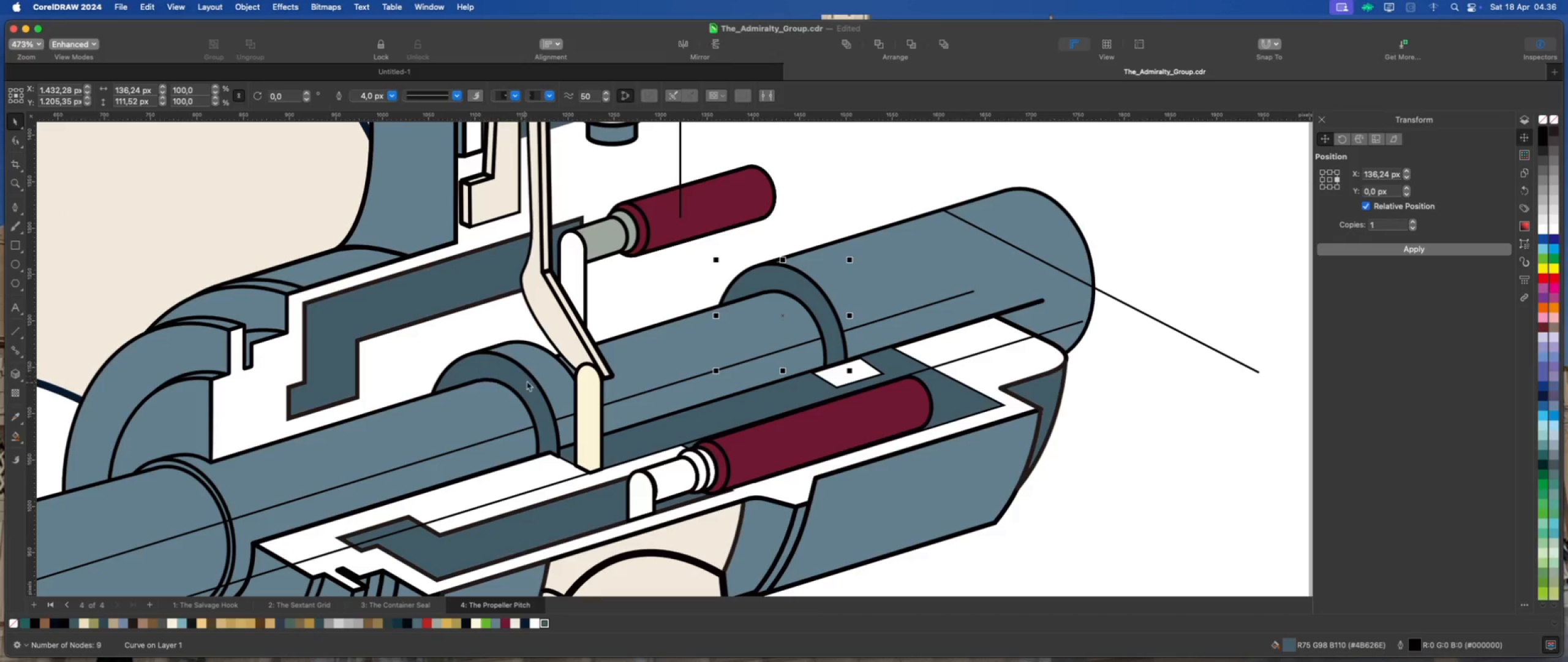 
left_click([552, 378])
 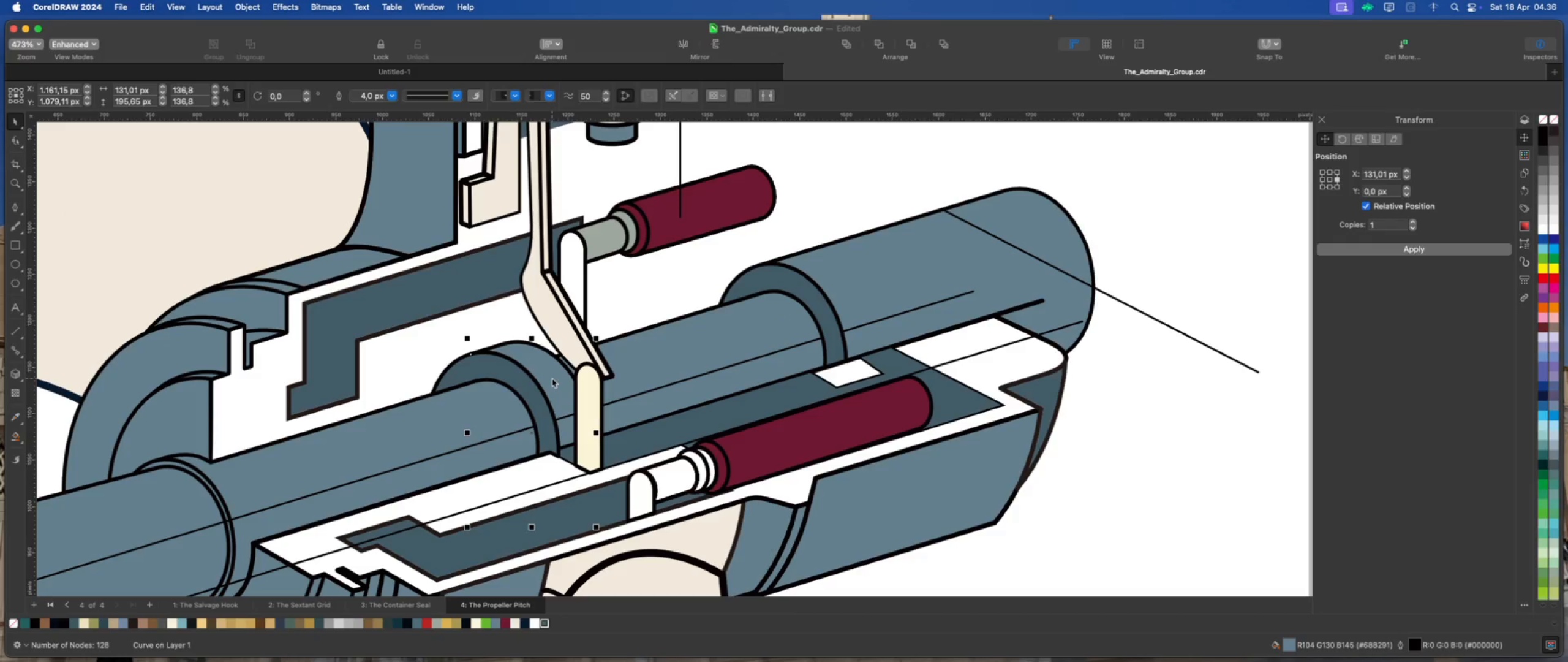 
key(Meta+D)
 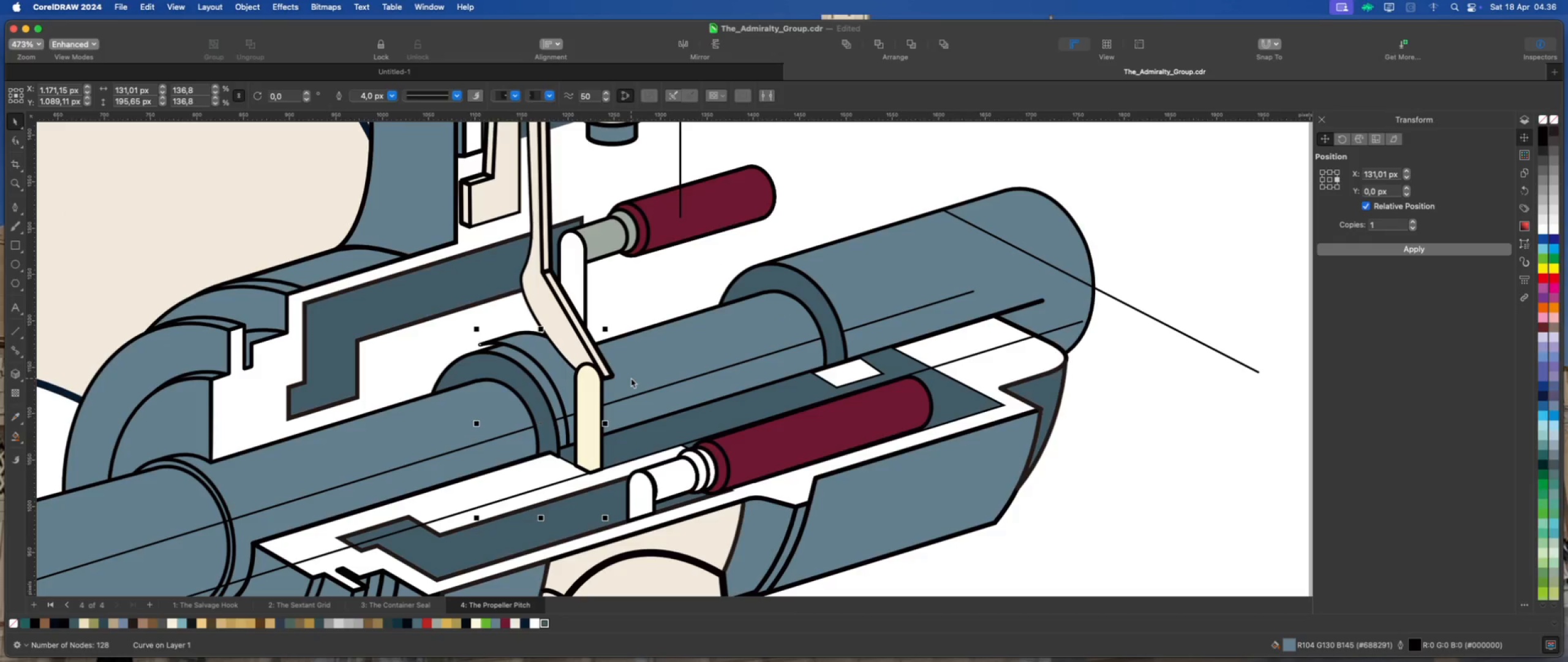 
key(Delete)
 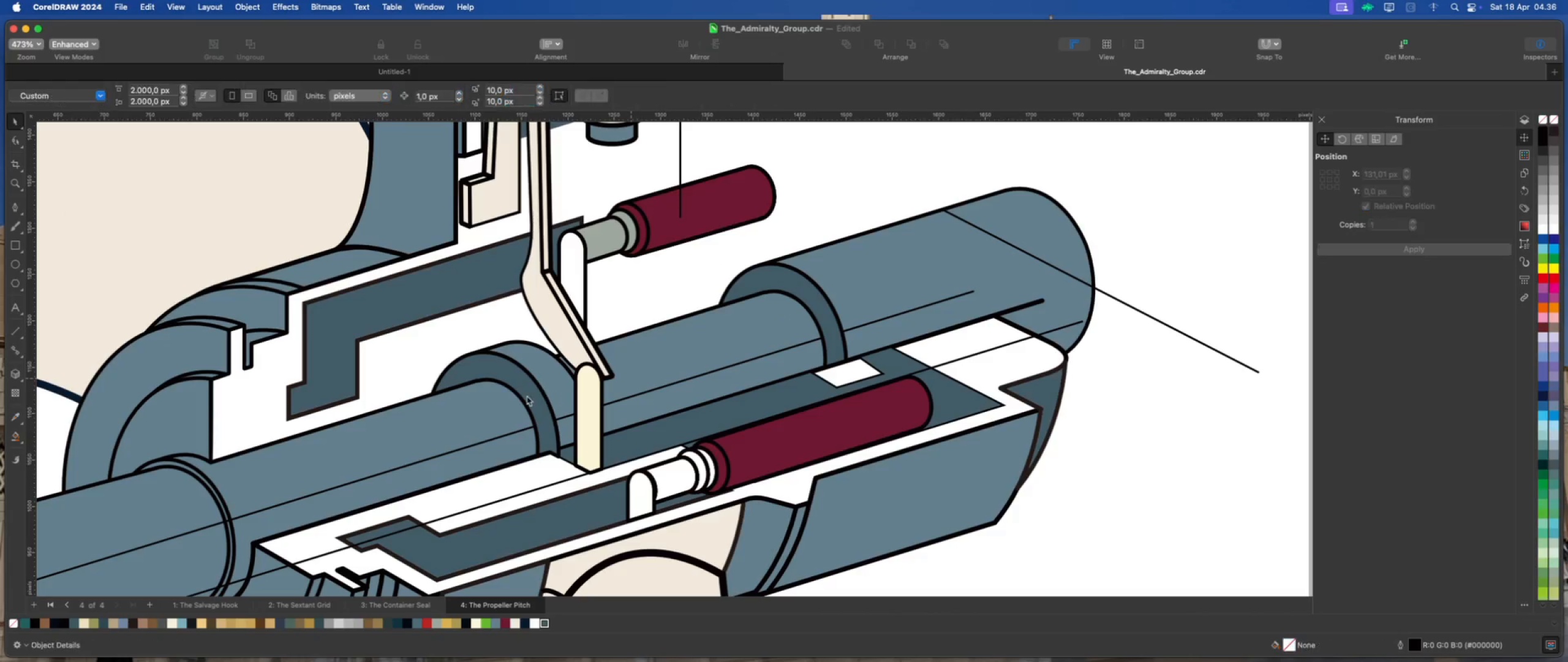 
left_click([526, 396])
 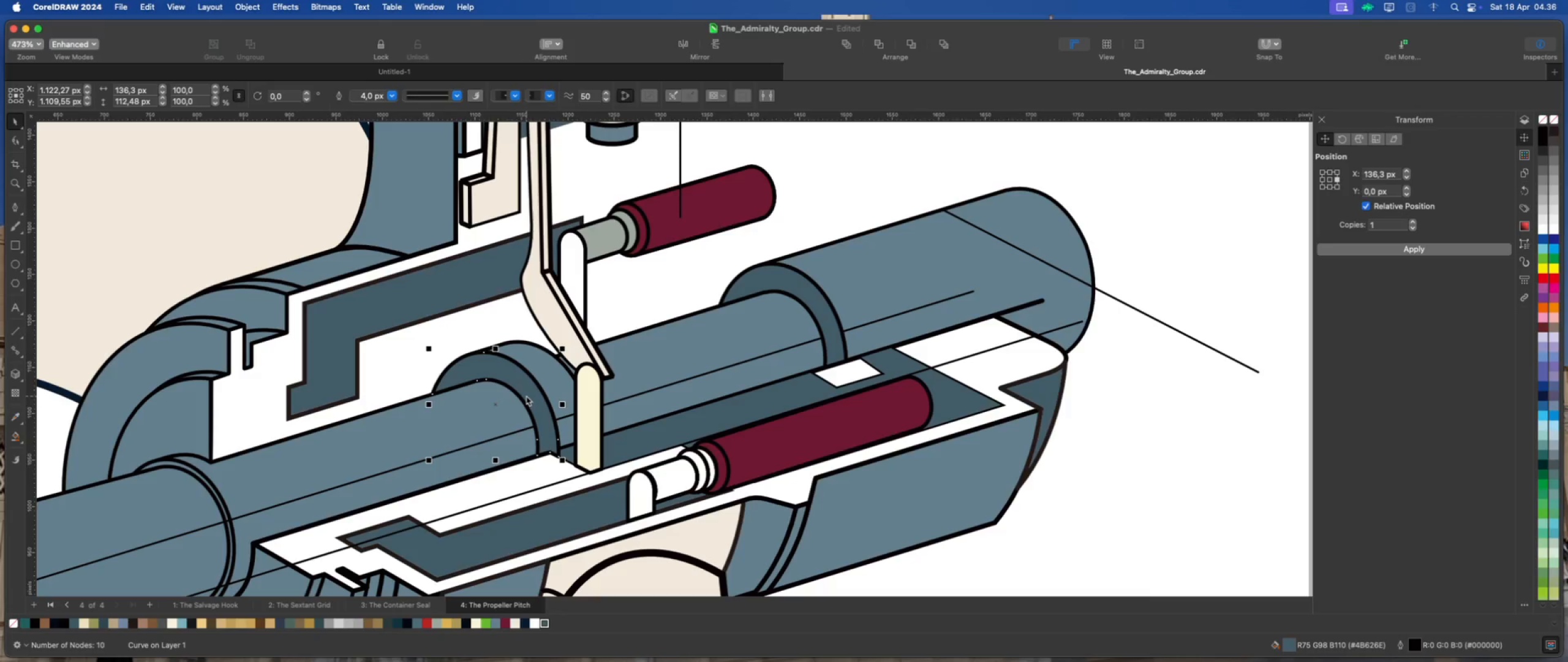 
hold_key(key=CommandLeft, duration=1.06)
 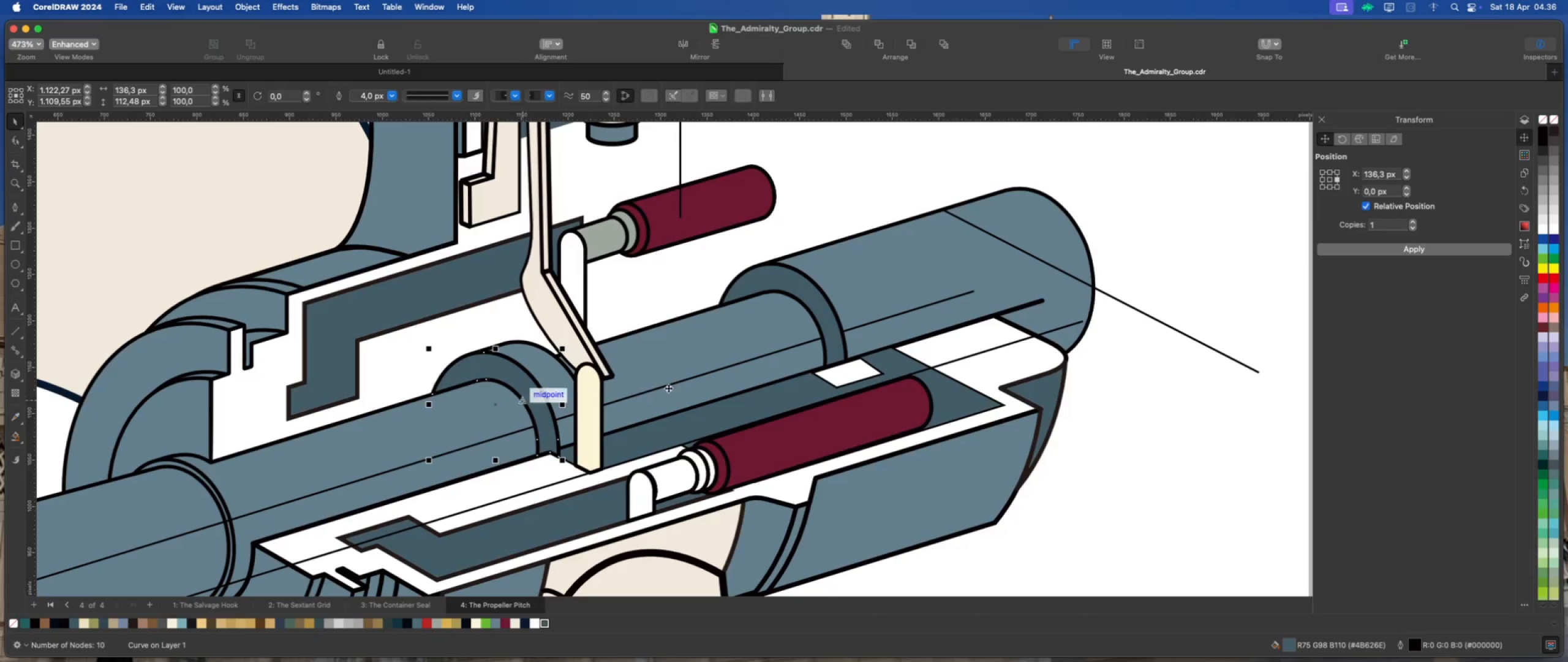 
scroll: coordinate [673, 388], scroll_direction: down, amount: 2.0
 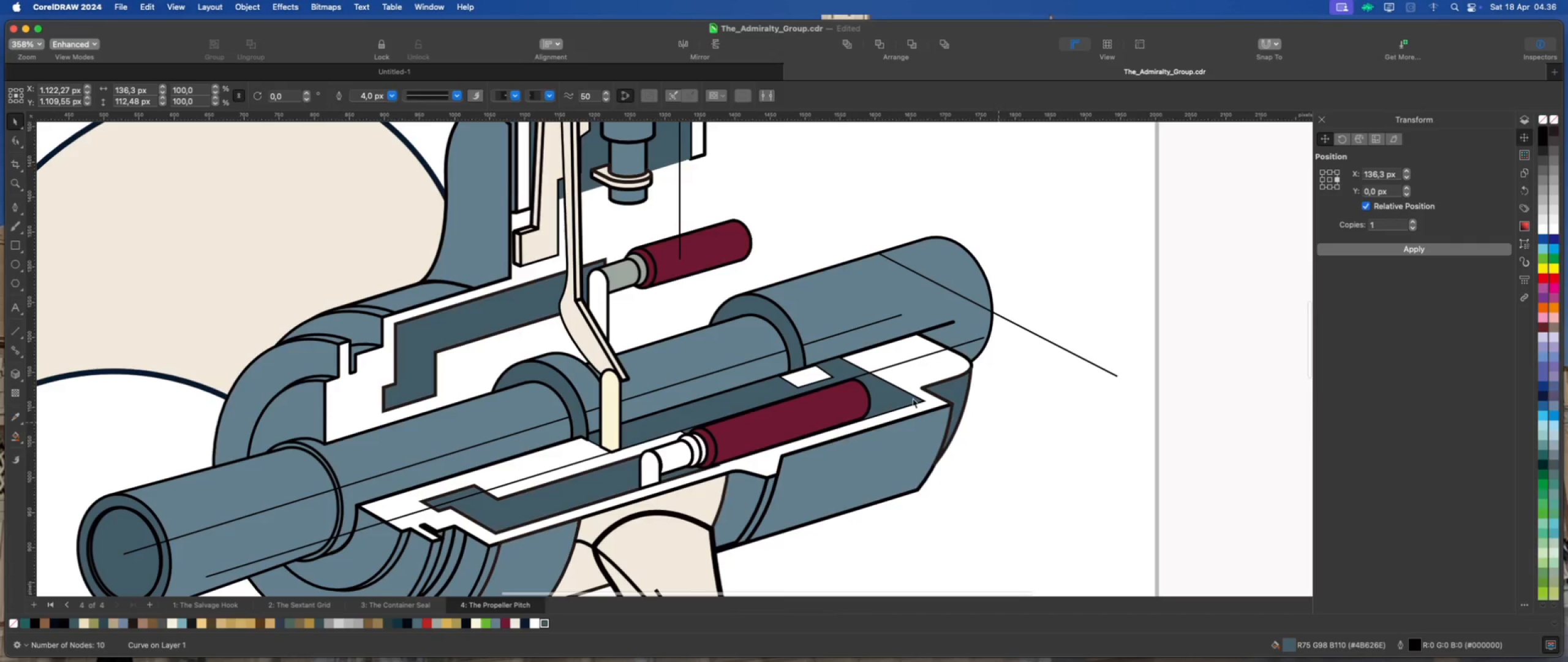 
scroll: coordinate [804, 372], scroll_direction: up, amount: 5.0
 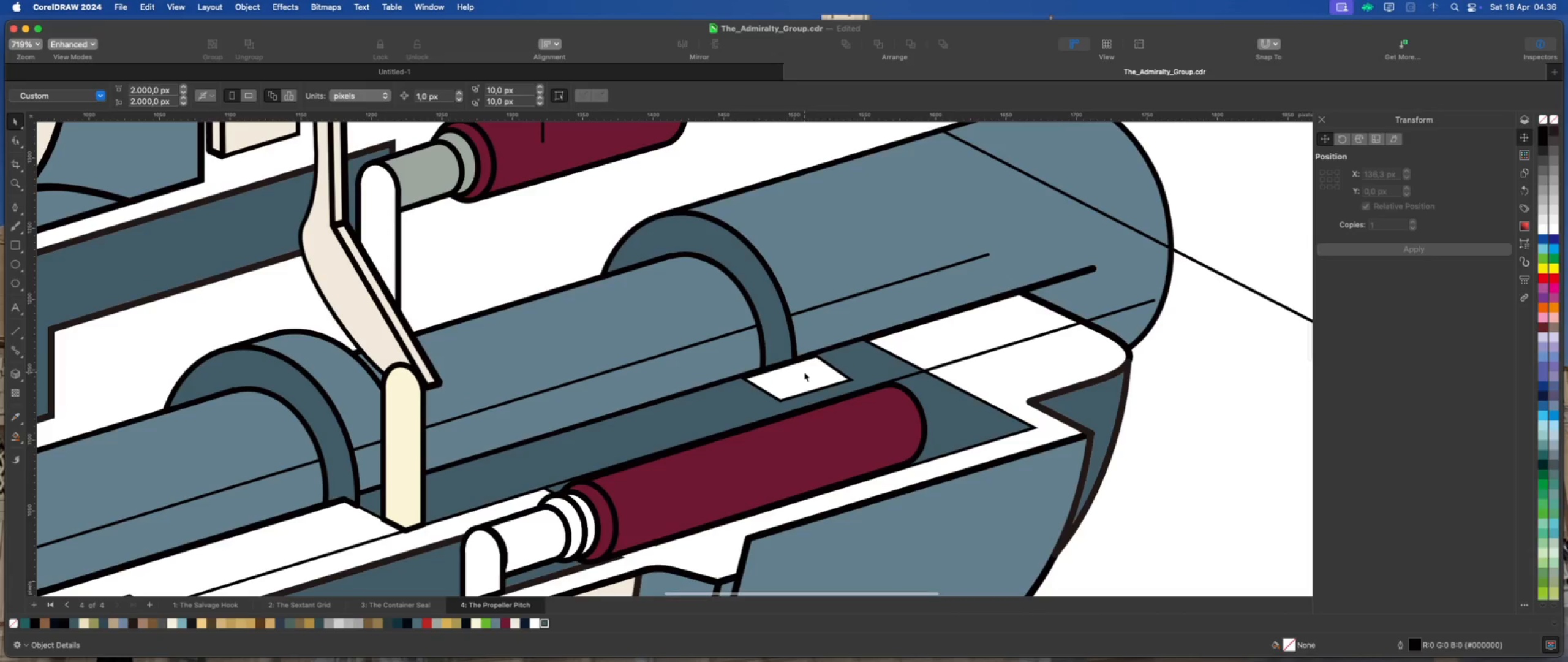 
left_click([804, 372])
 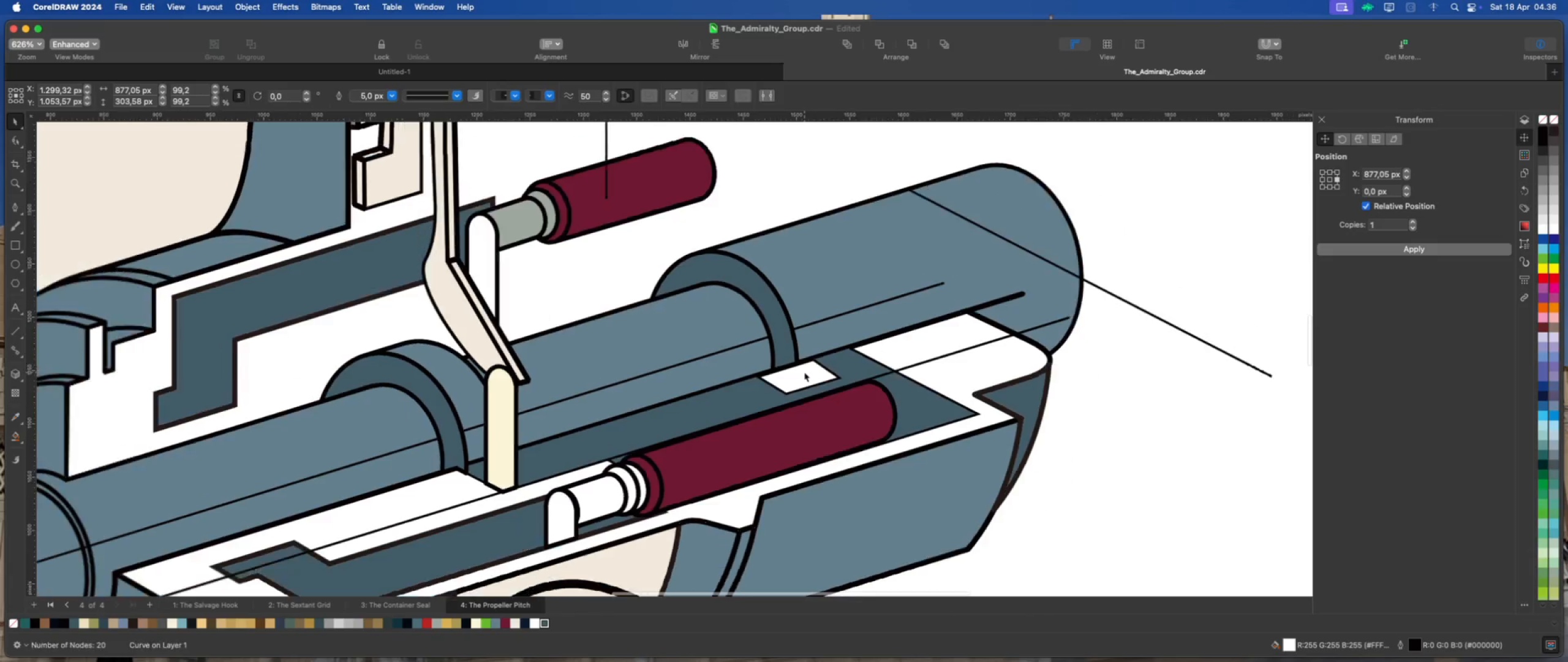 
scroll: coordinate [804, 372], scroll_direction: down, amount: 3.0
 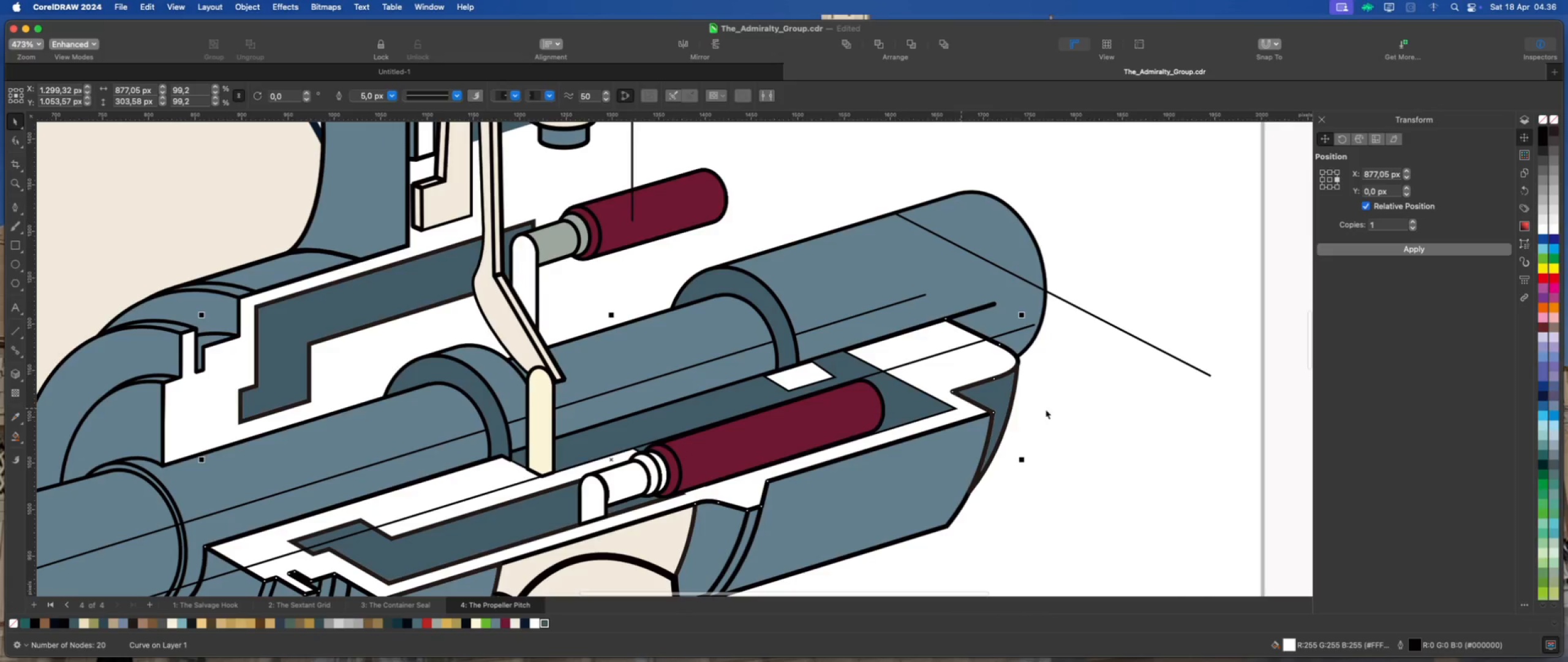 
left_click([1090, 409])
 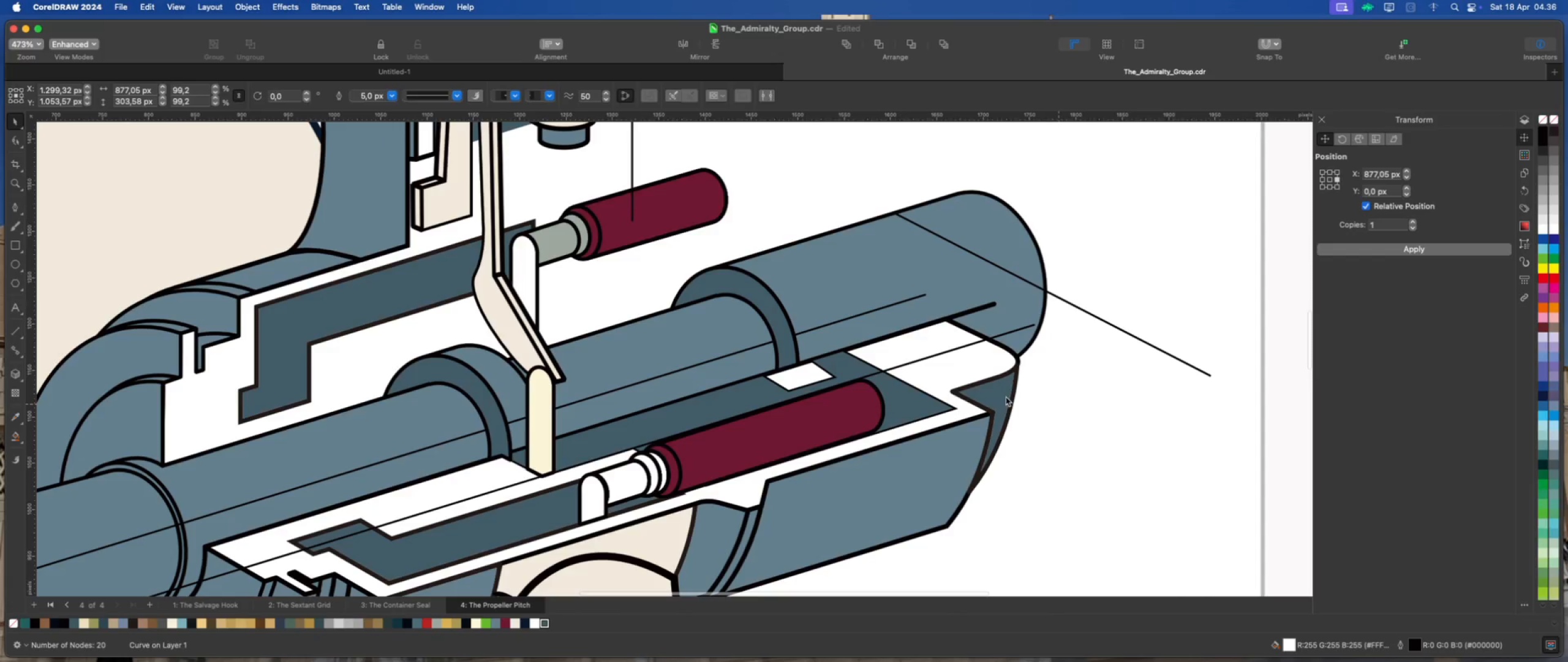 
scroll: coordinate [1022, 372], scroll_direction: down, amount: 5.0
 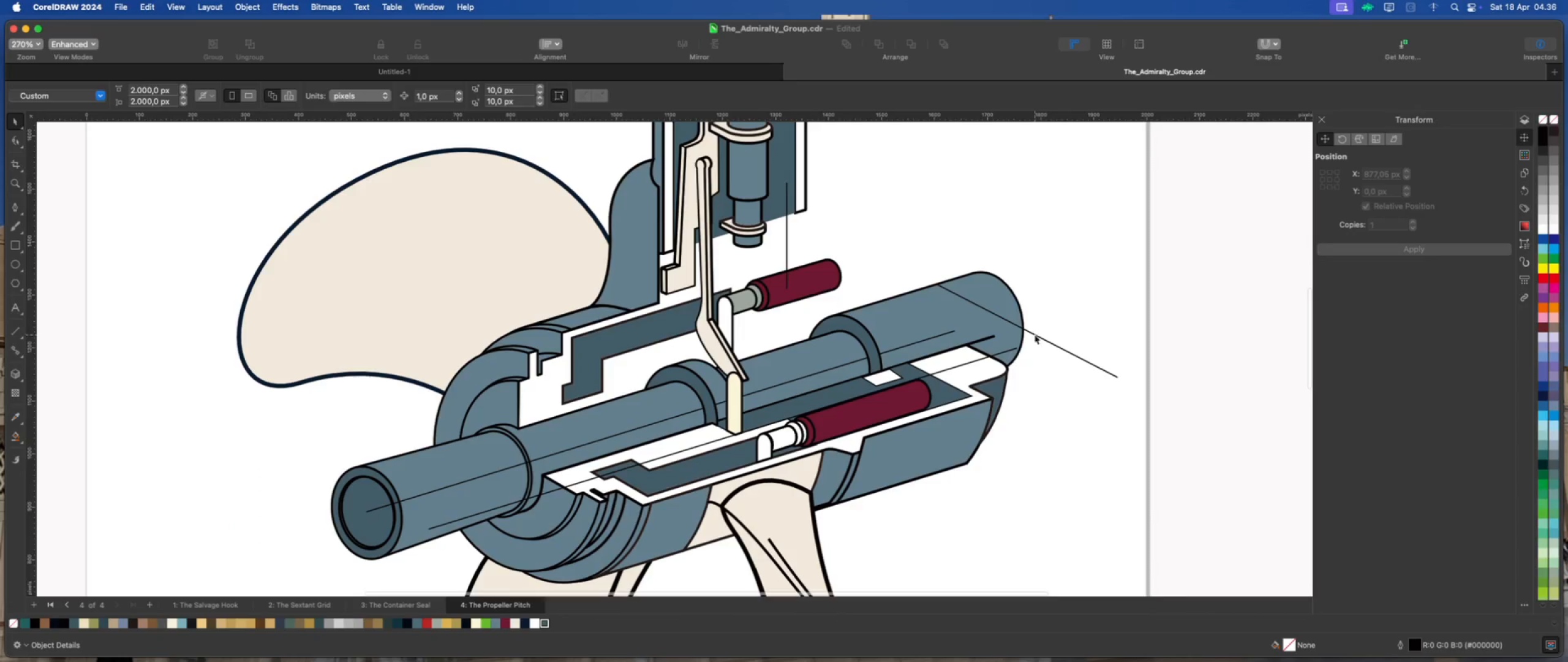 
left_click([1035, 337])
 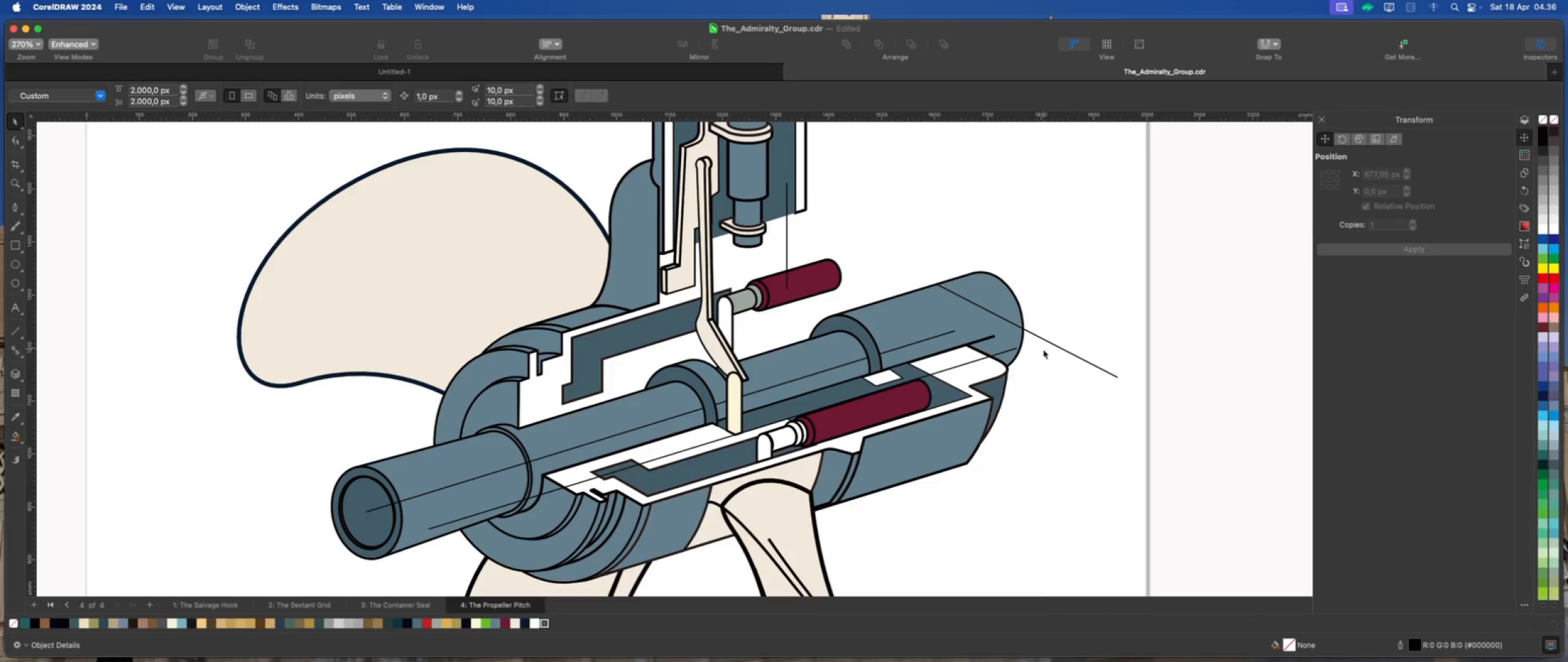 
left_click([1054, 365])
 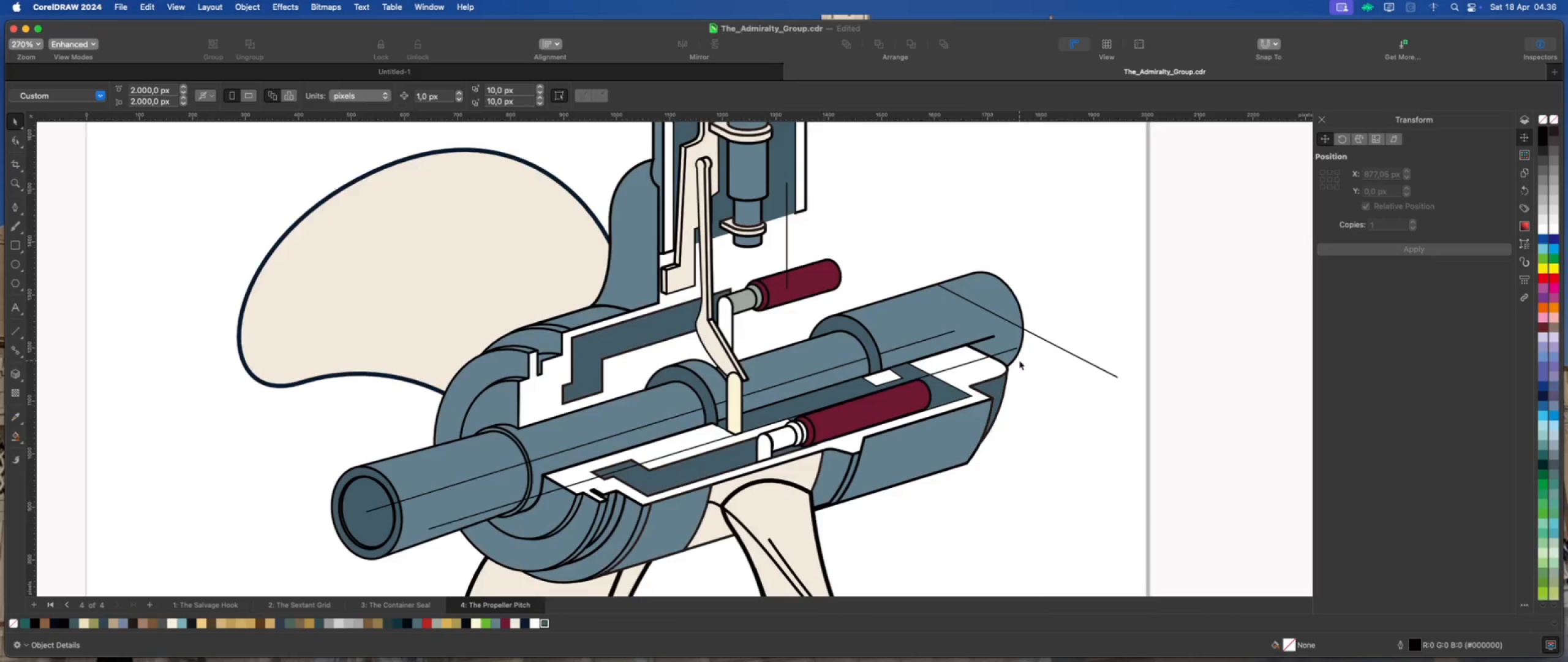 
scroll: coordinate [1019, 360], scroll_direction: up, amount: 1.0
 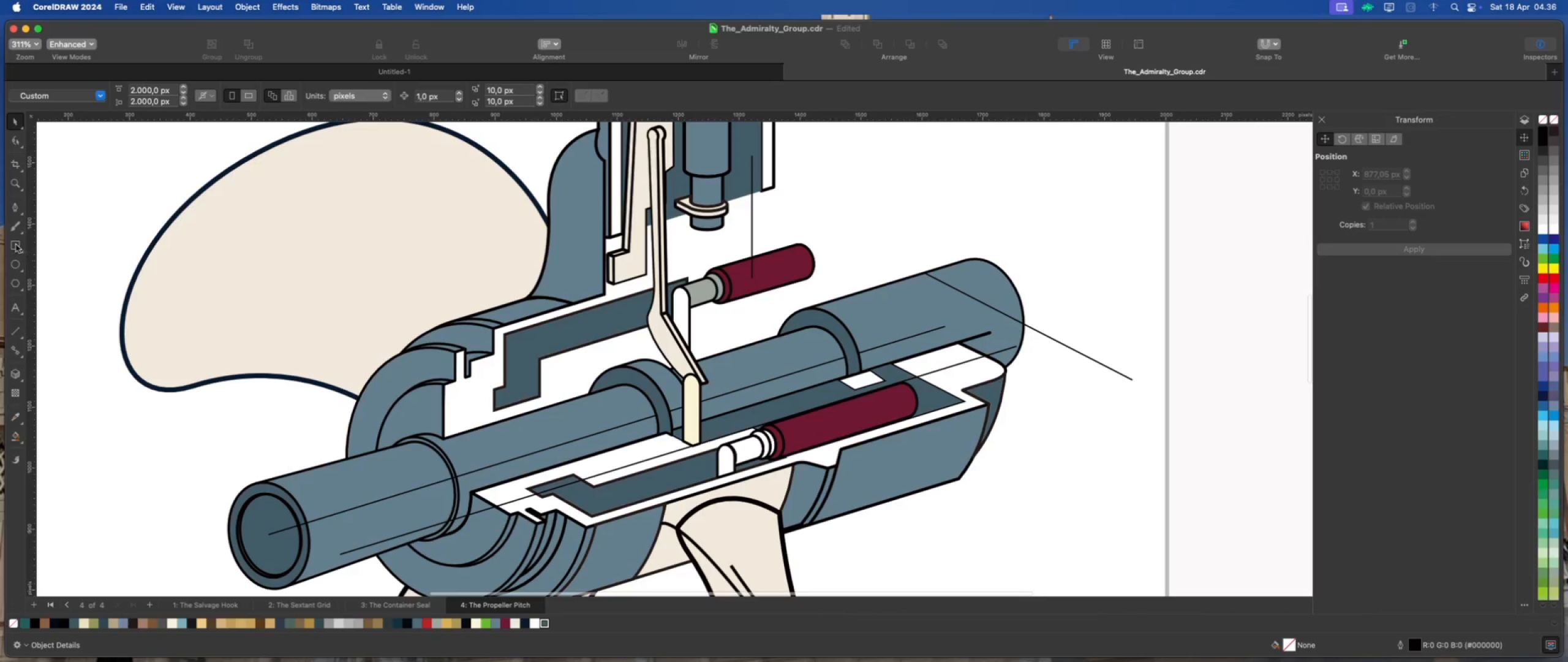 
left_click([13, 205])
 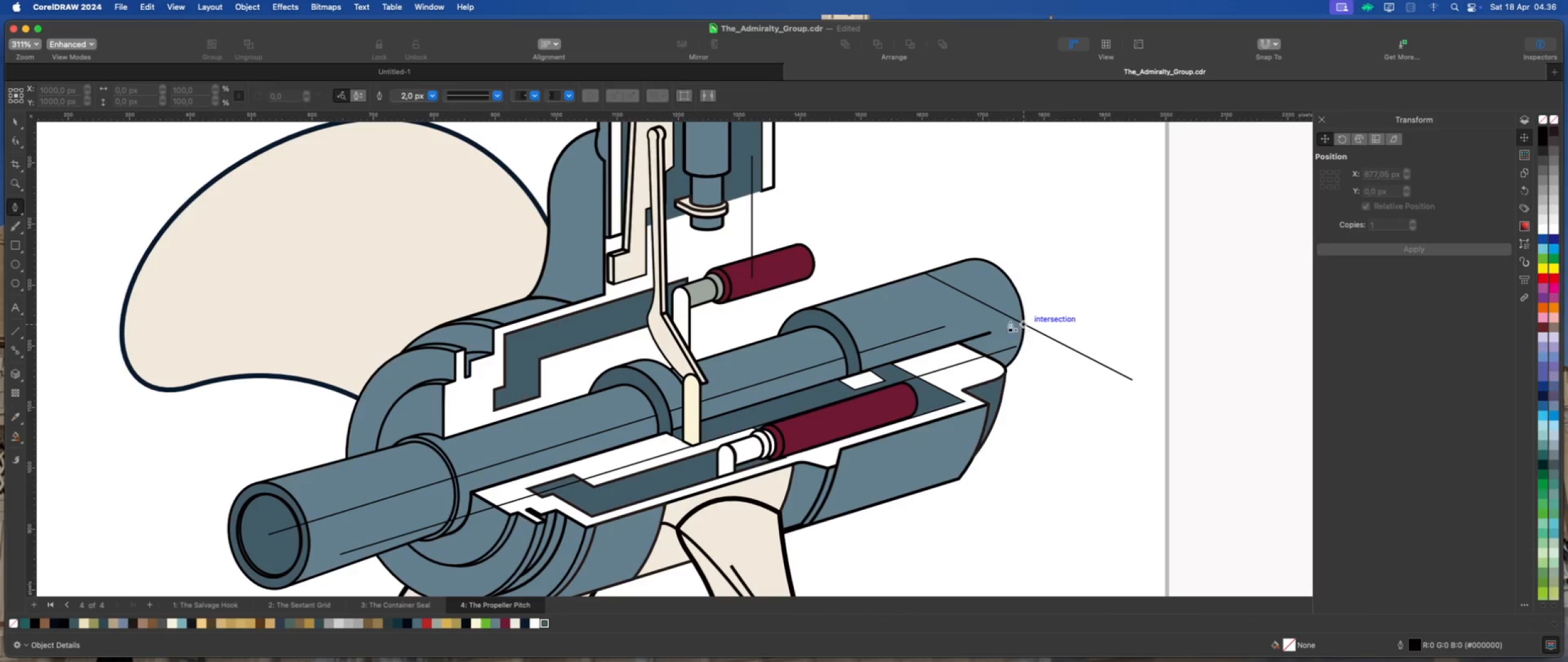 
left_click([12, 121])
 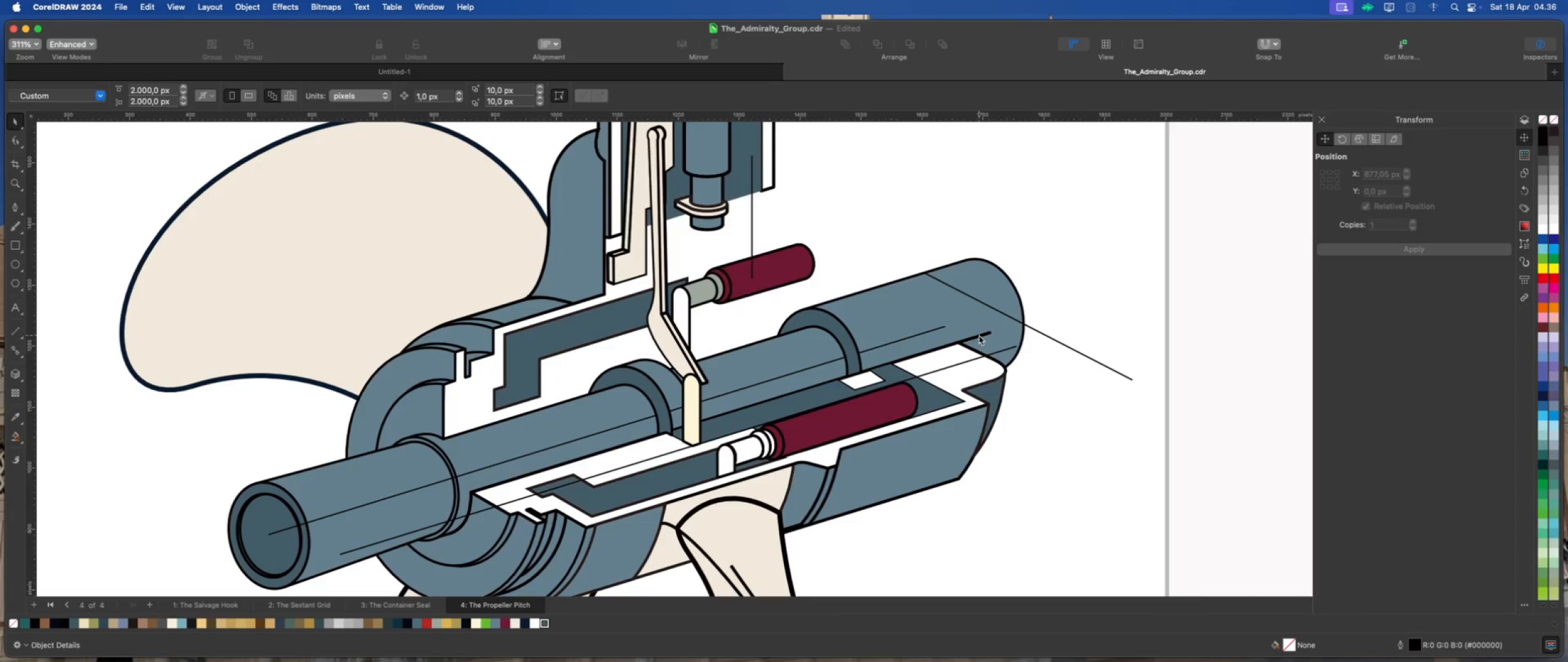 
left_click([979, 336])
 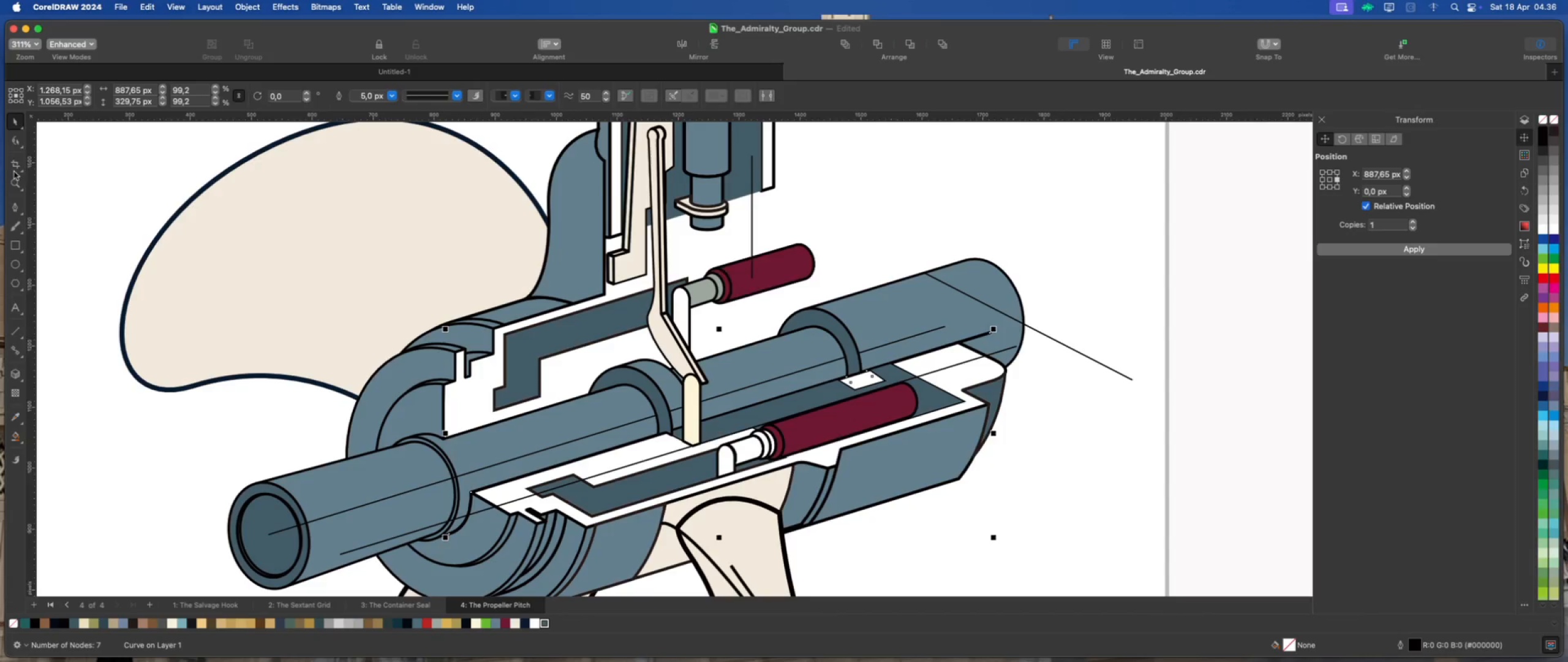 
left_click([15, 139])
 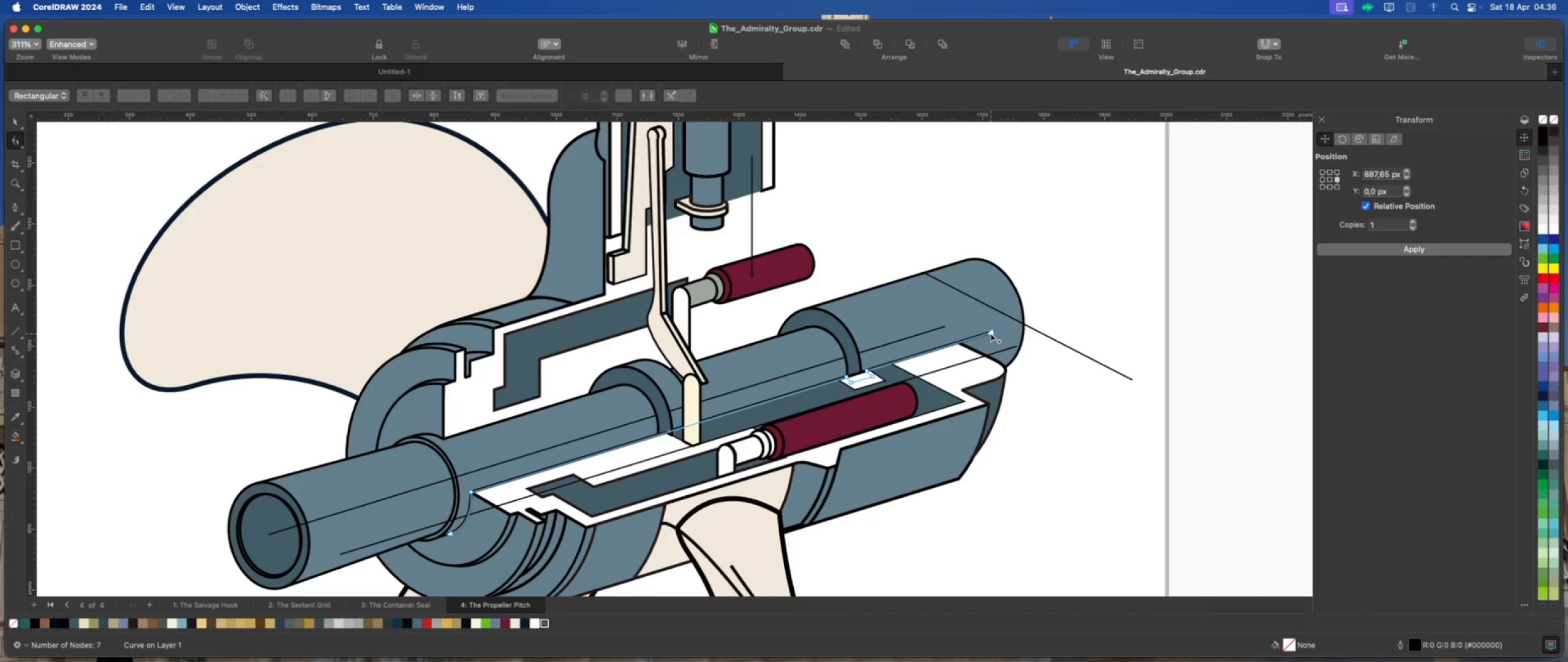 
left_click_drag(start_coordinate=[991, 333], to_coordinate=[1026, 321])
 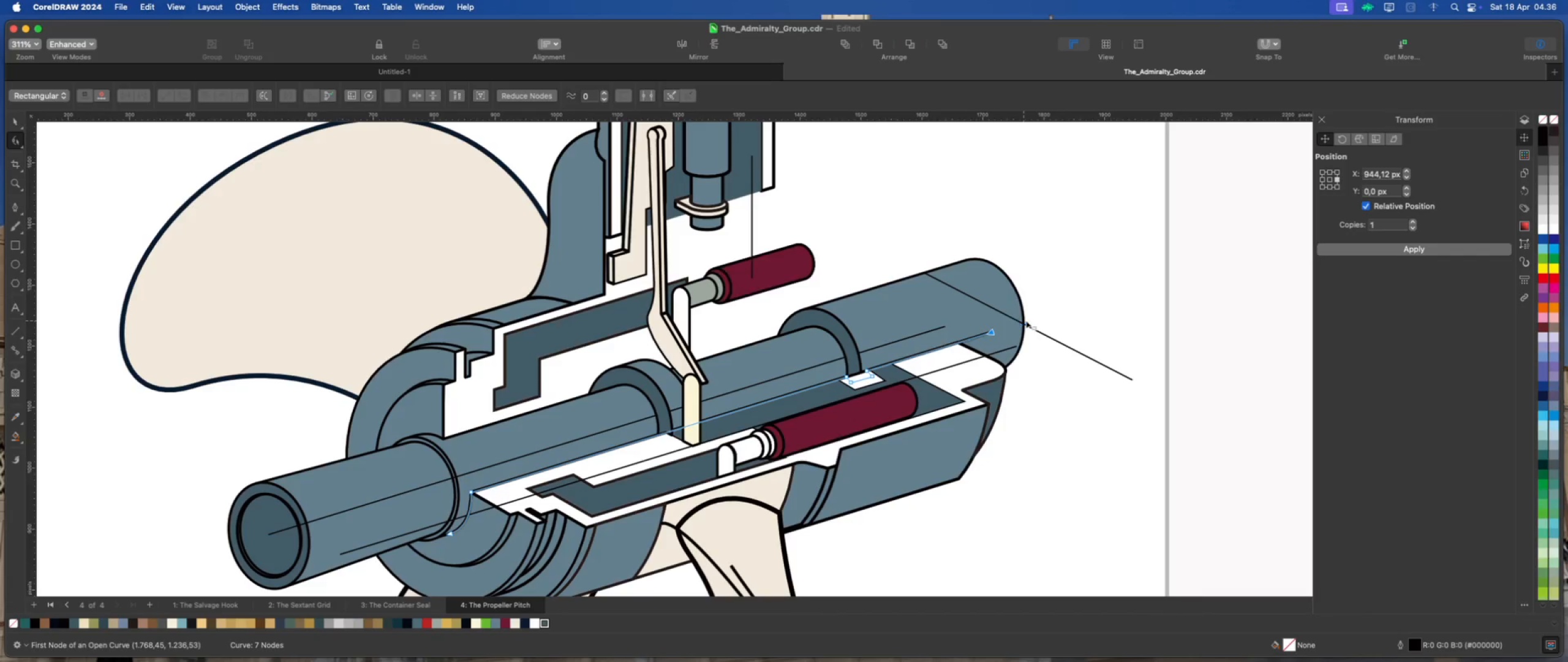 
hold_key(key=ShiftLeft, duration=2.18)
 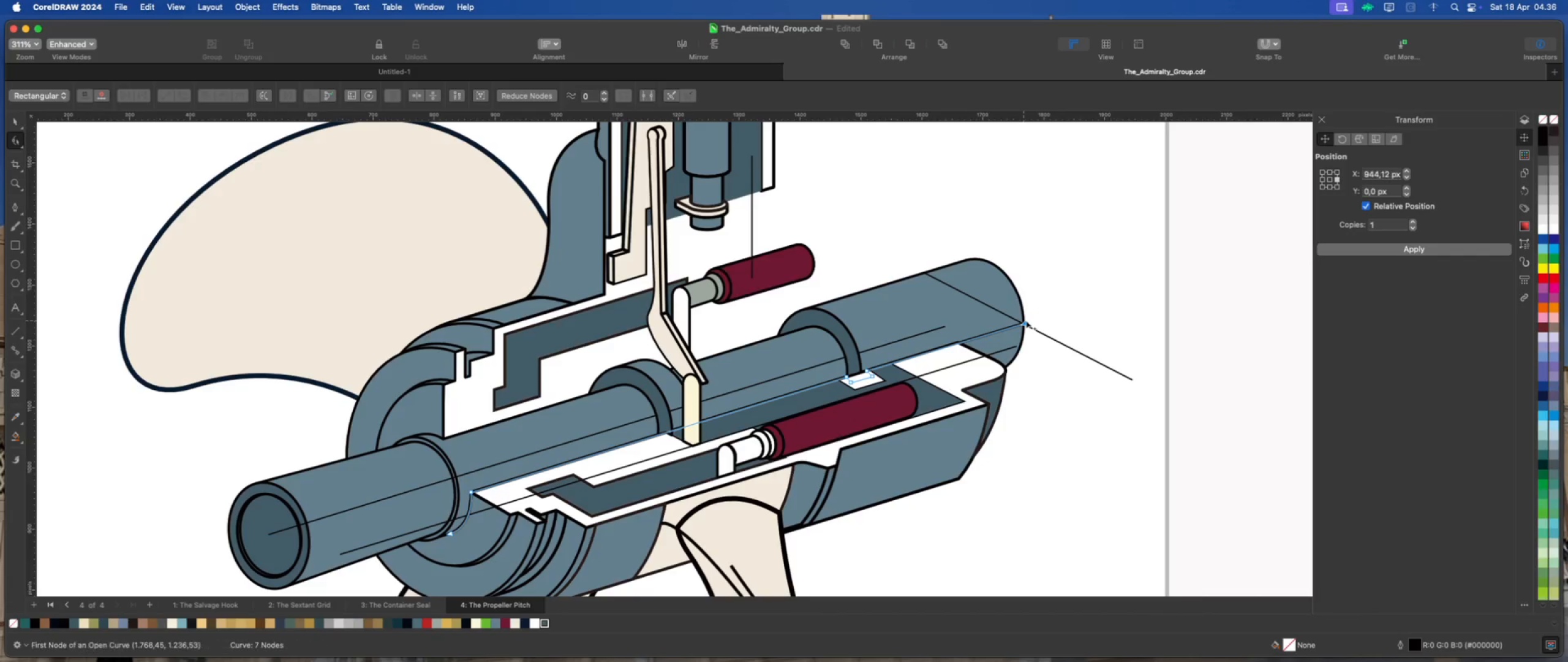 
key(Meta+Z)
 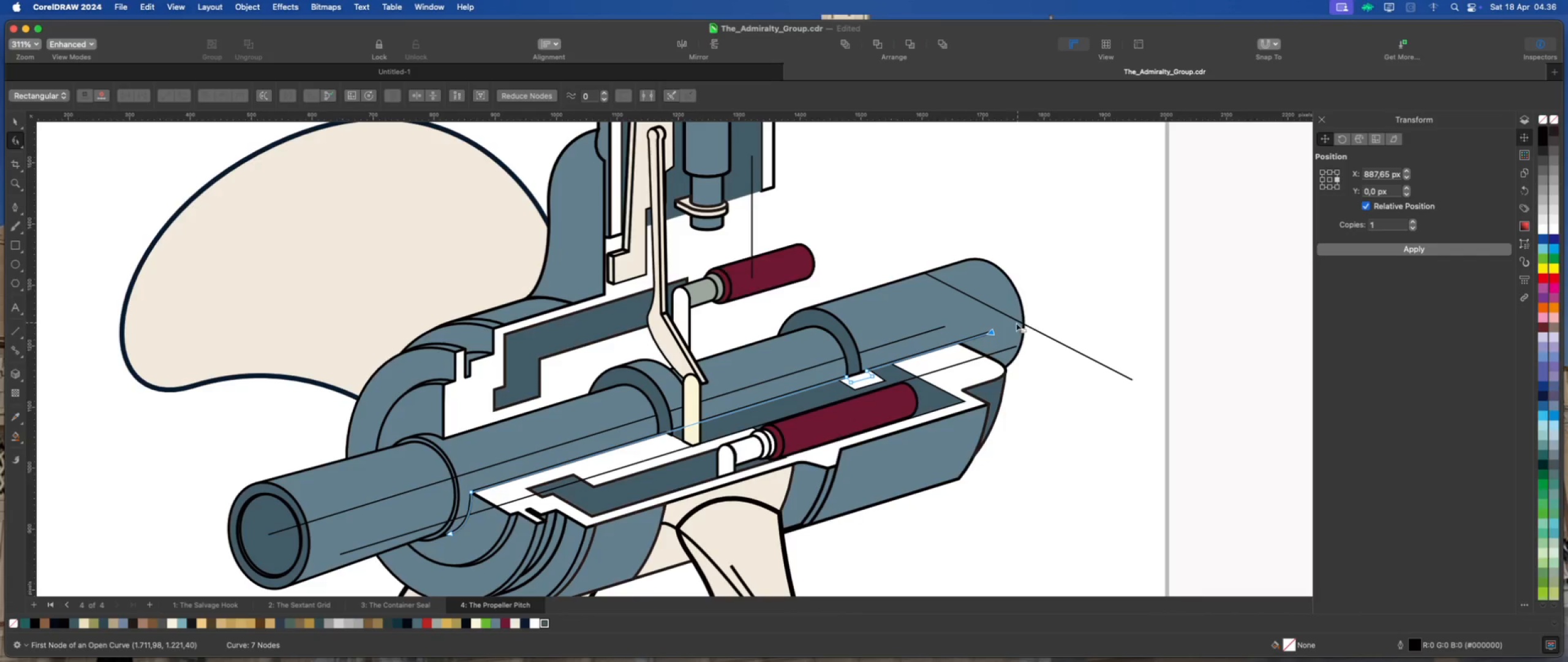 
scroll: coordinate [1014, 324], scroll_direction: up, amount: 5.0
 